 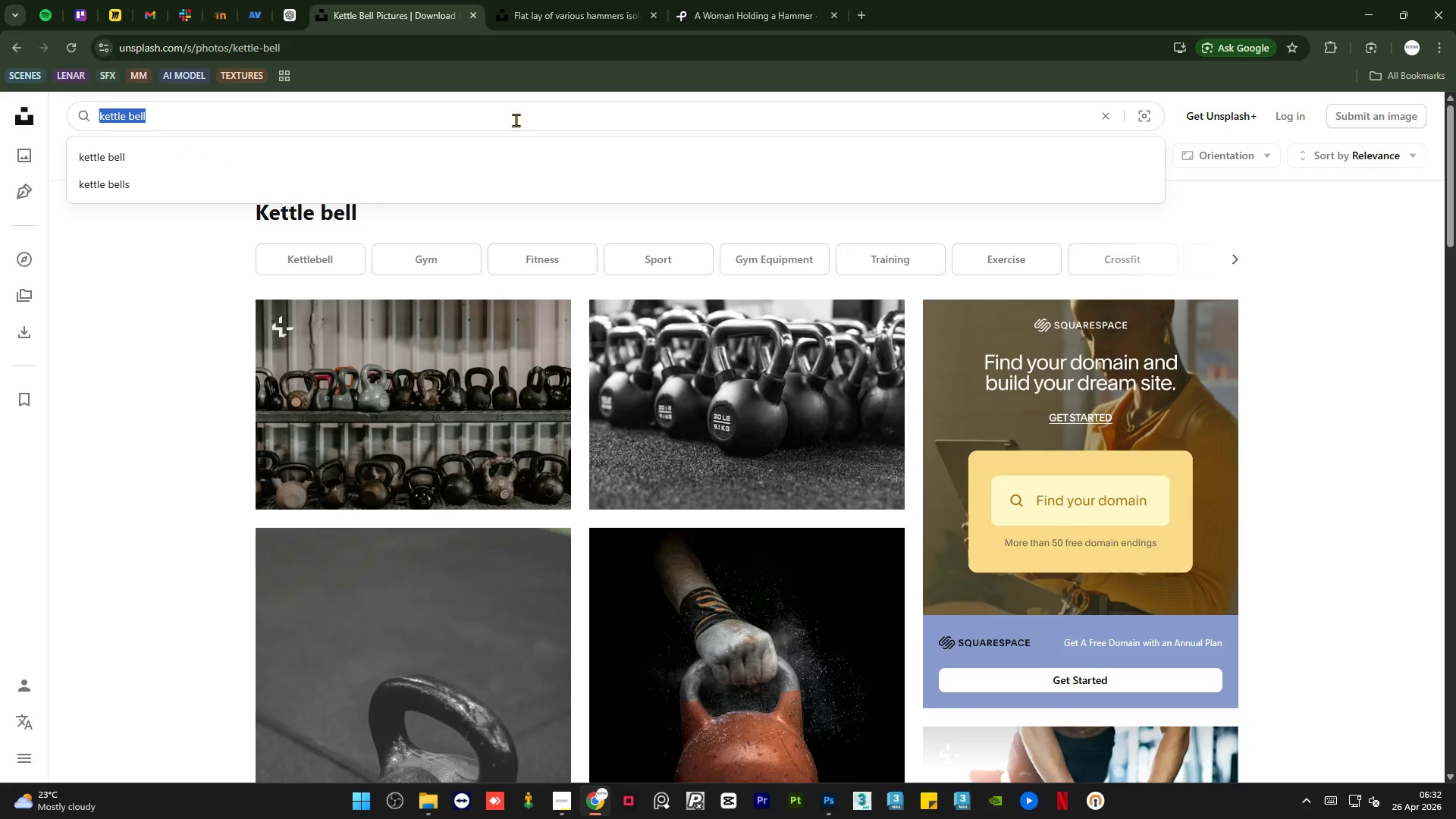 
type(steel mace)
 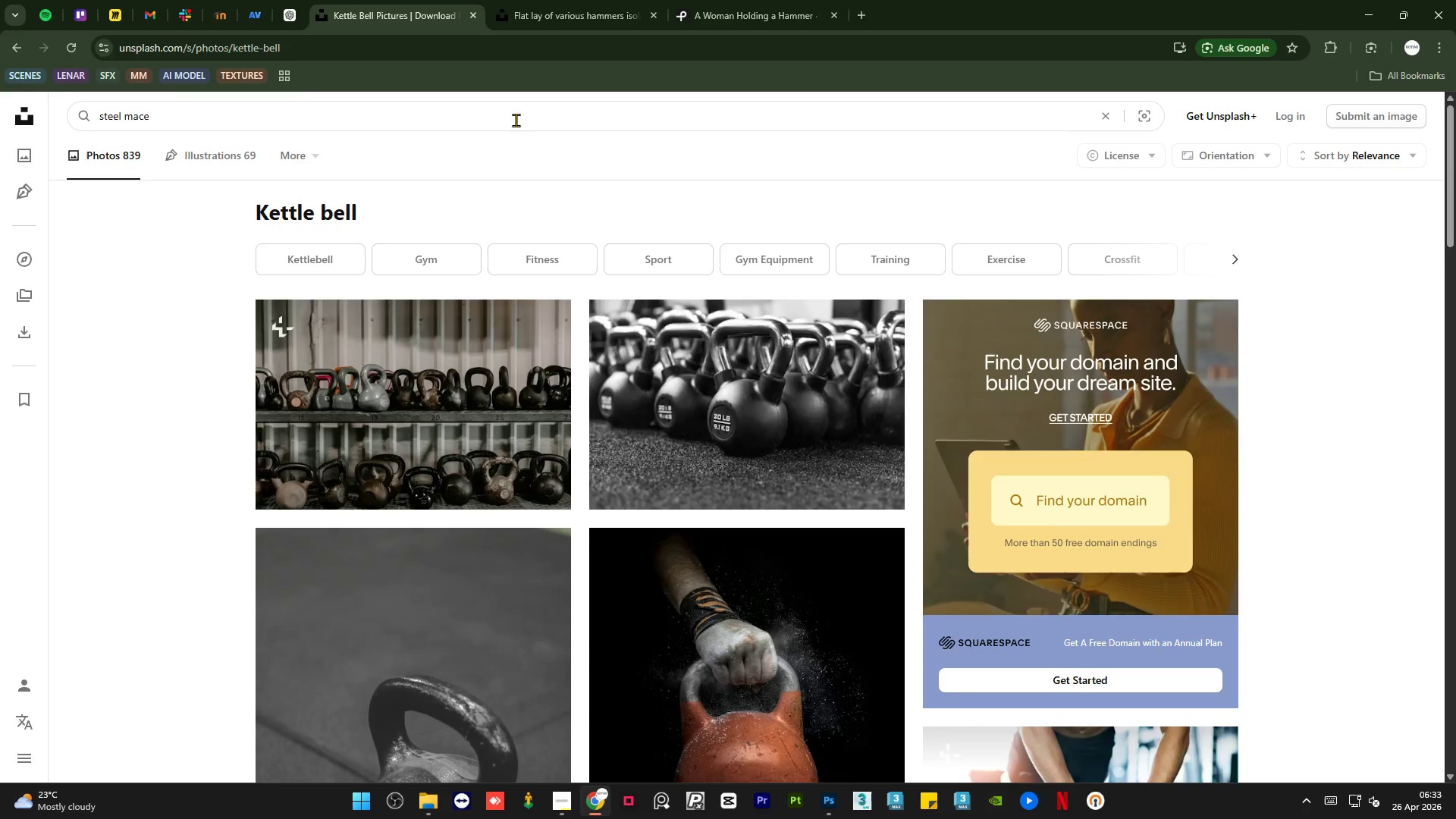 
key(Enter)
 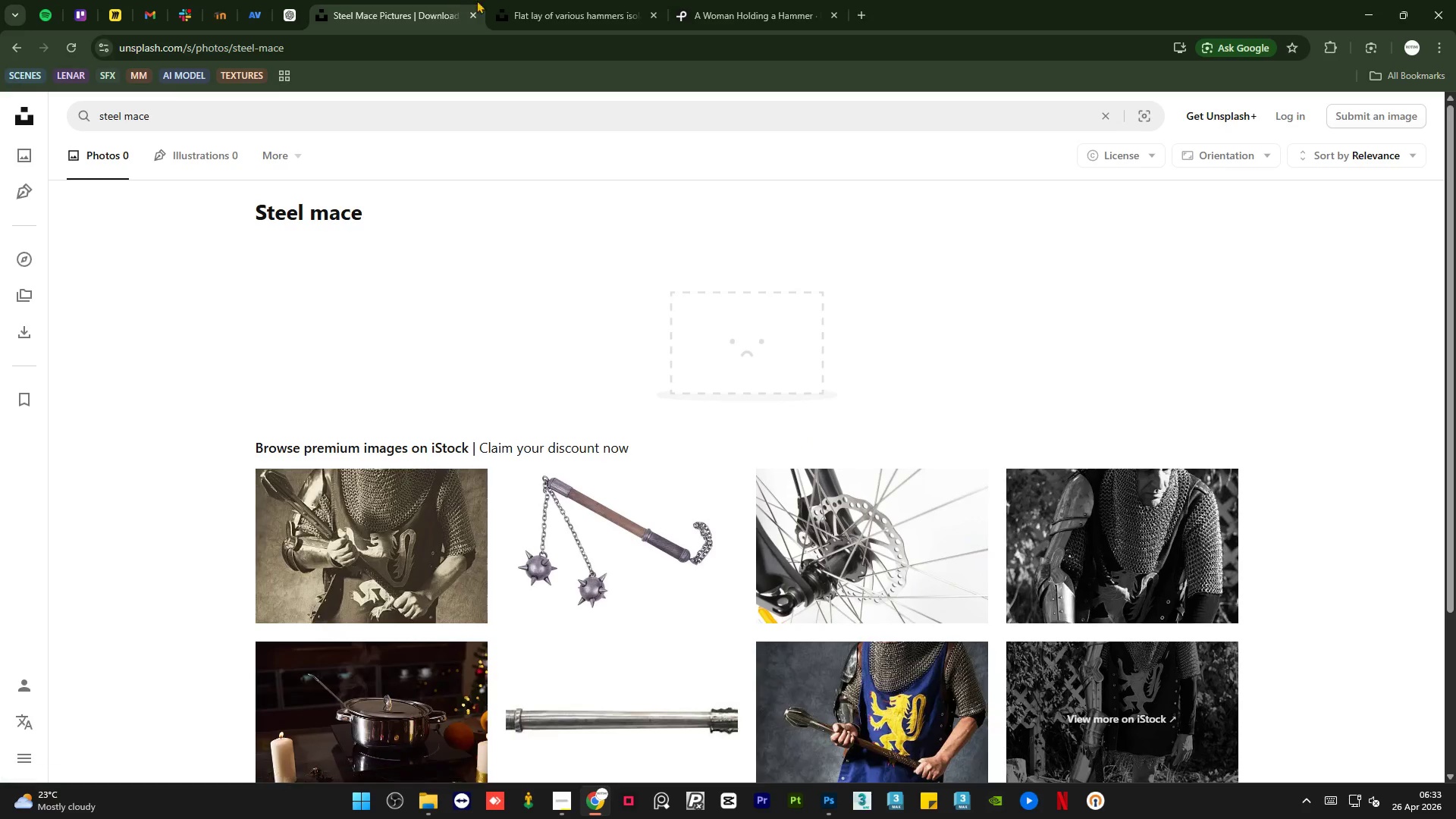 
left_click([865, 10])
 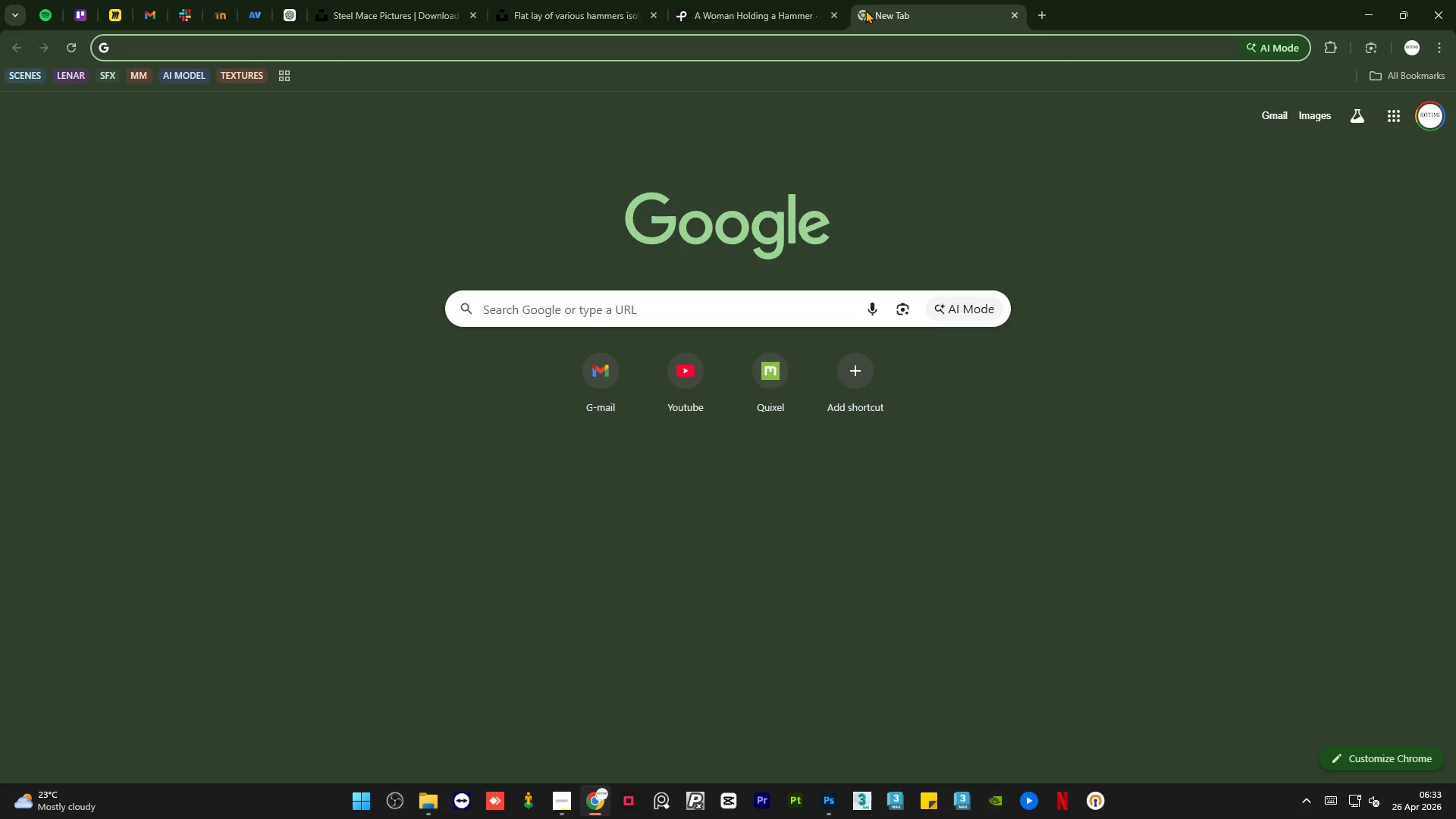 
type(pexel)
 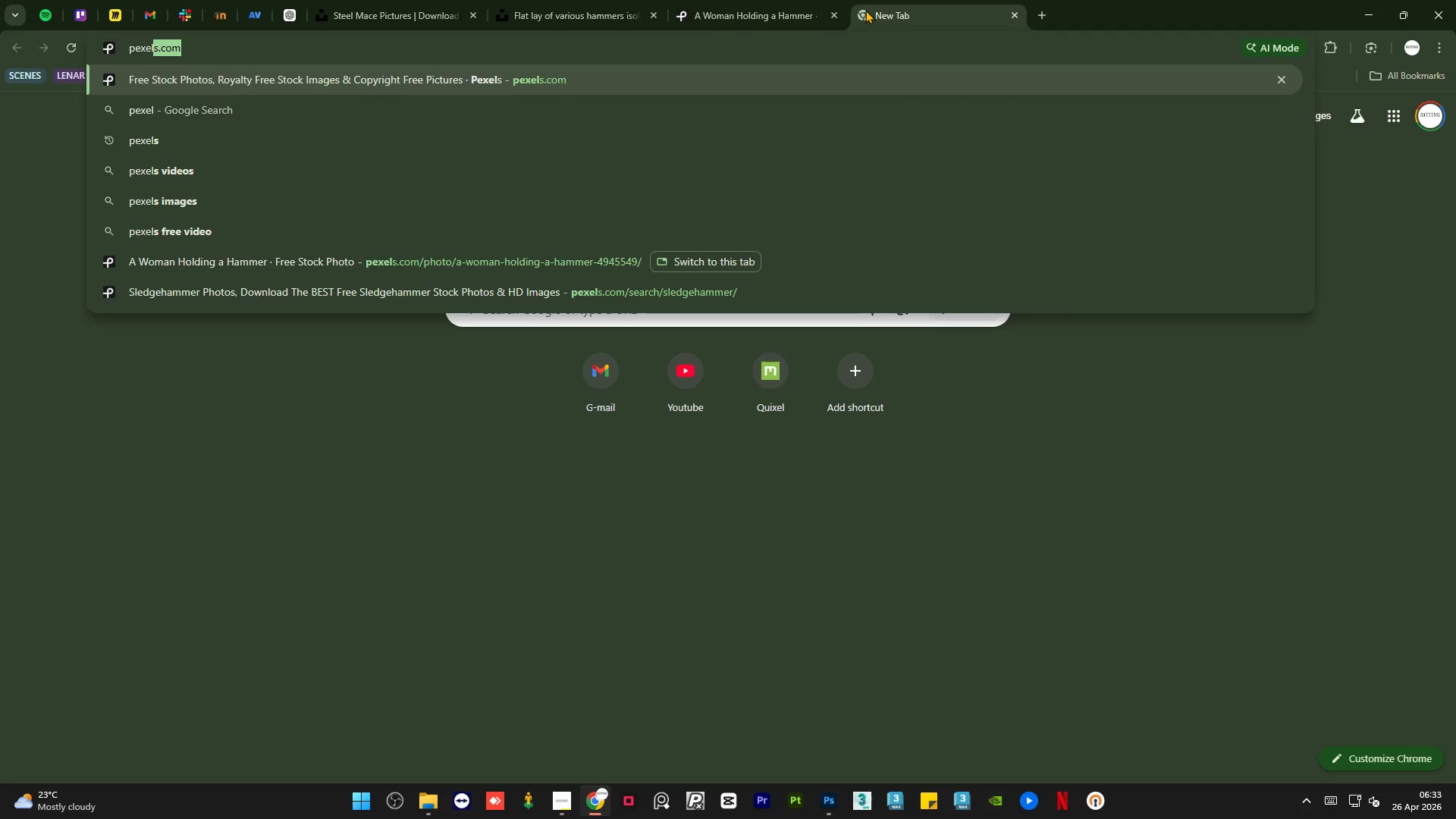 
key(Enter)
 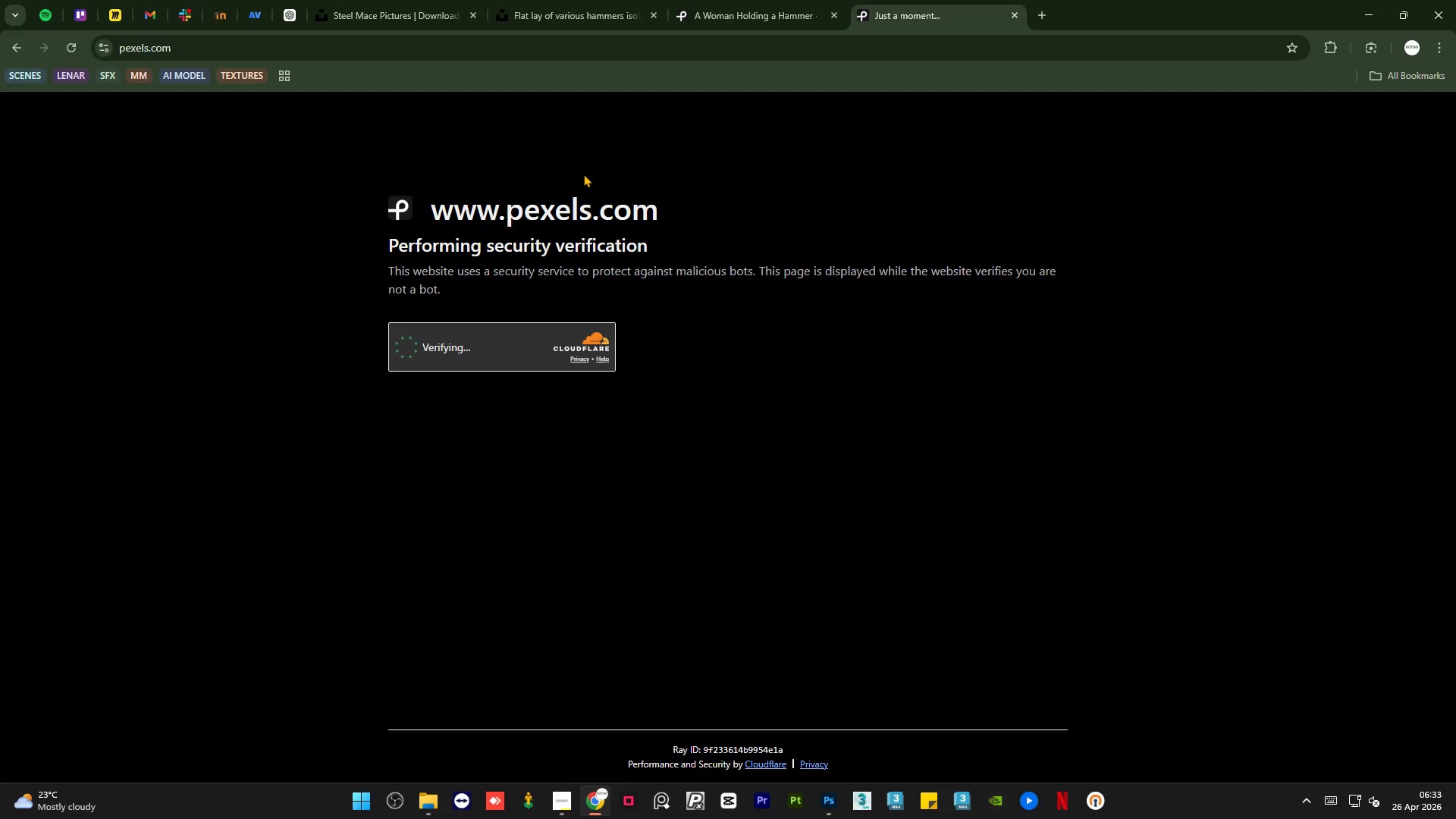 
wait(6.62)
 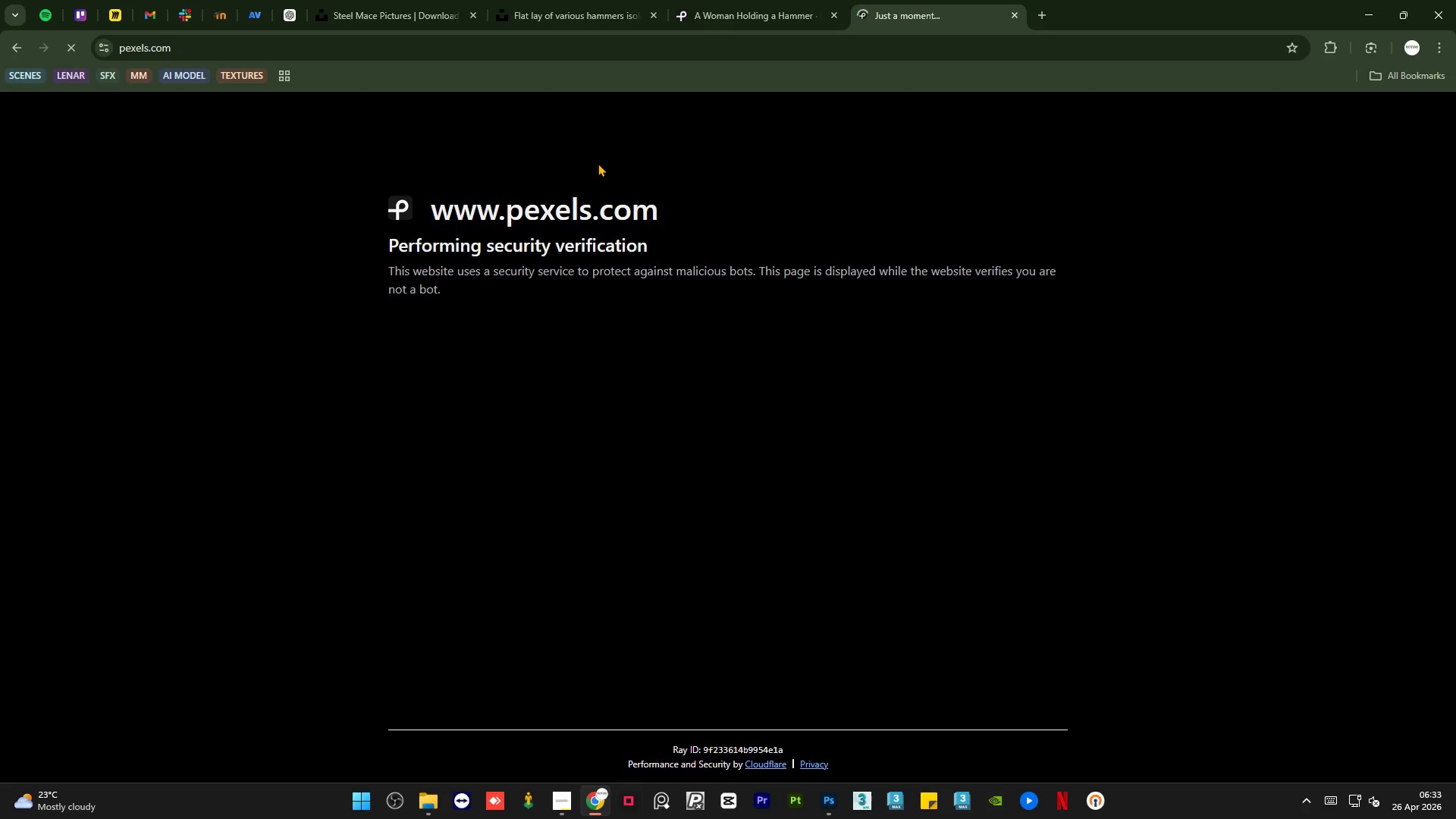 
left_click([403, 340])
 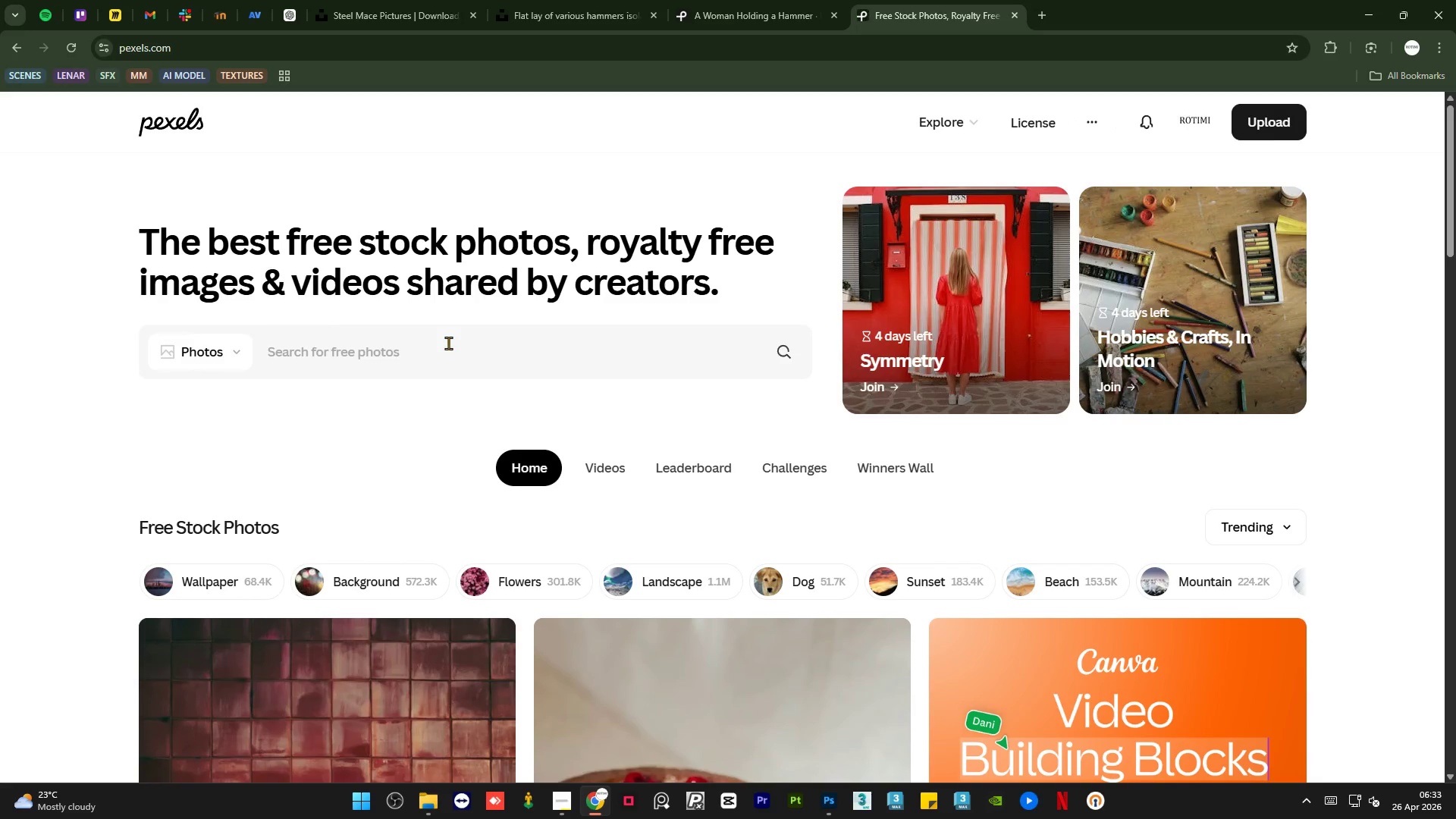 
type(steel mace)
 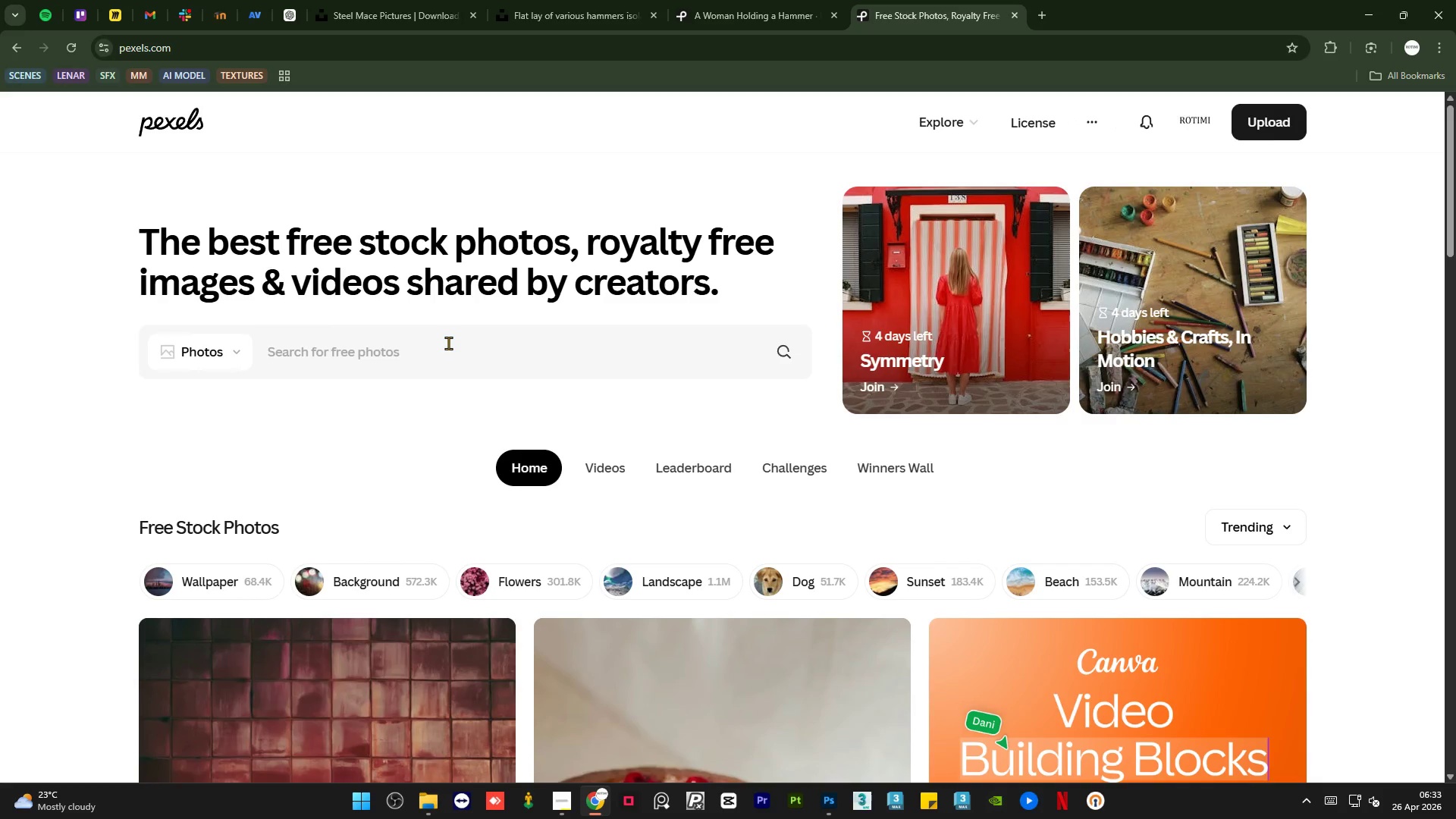 
key(Enter)
 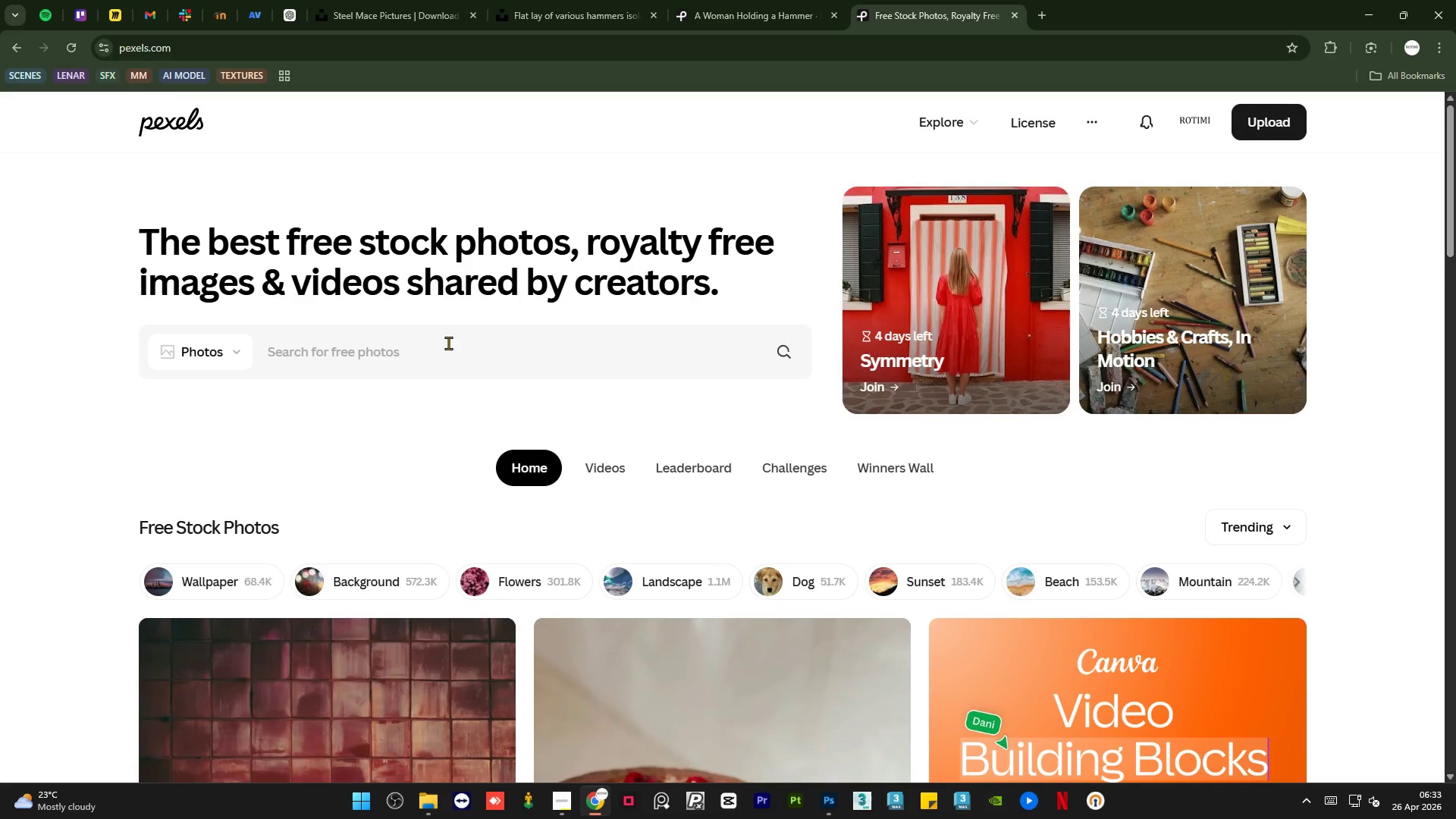 
left_click([448, 344])
 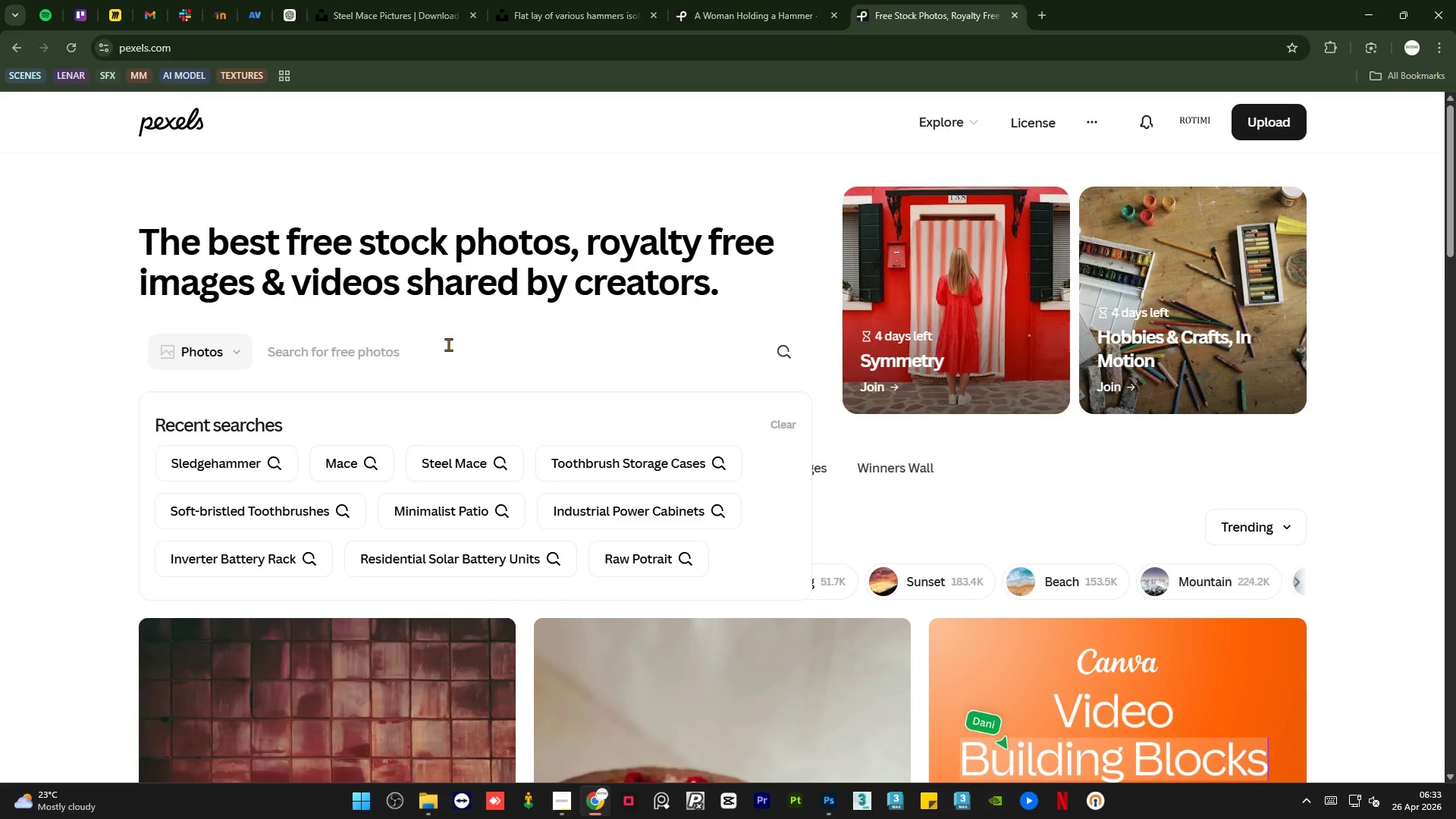 
type(stw)
key(Backspace)
type(eel mace)
 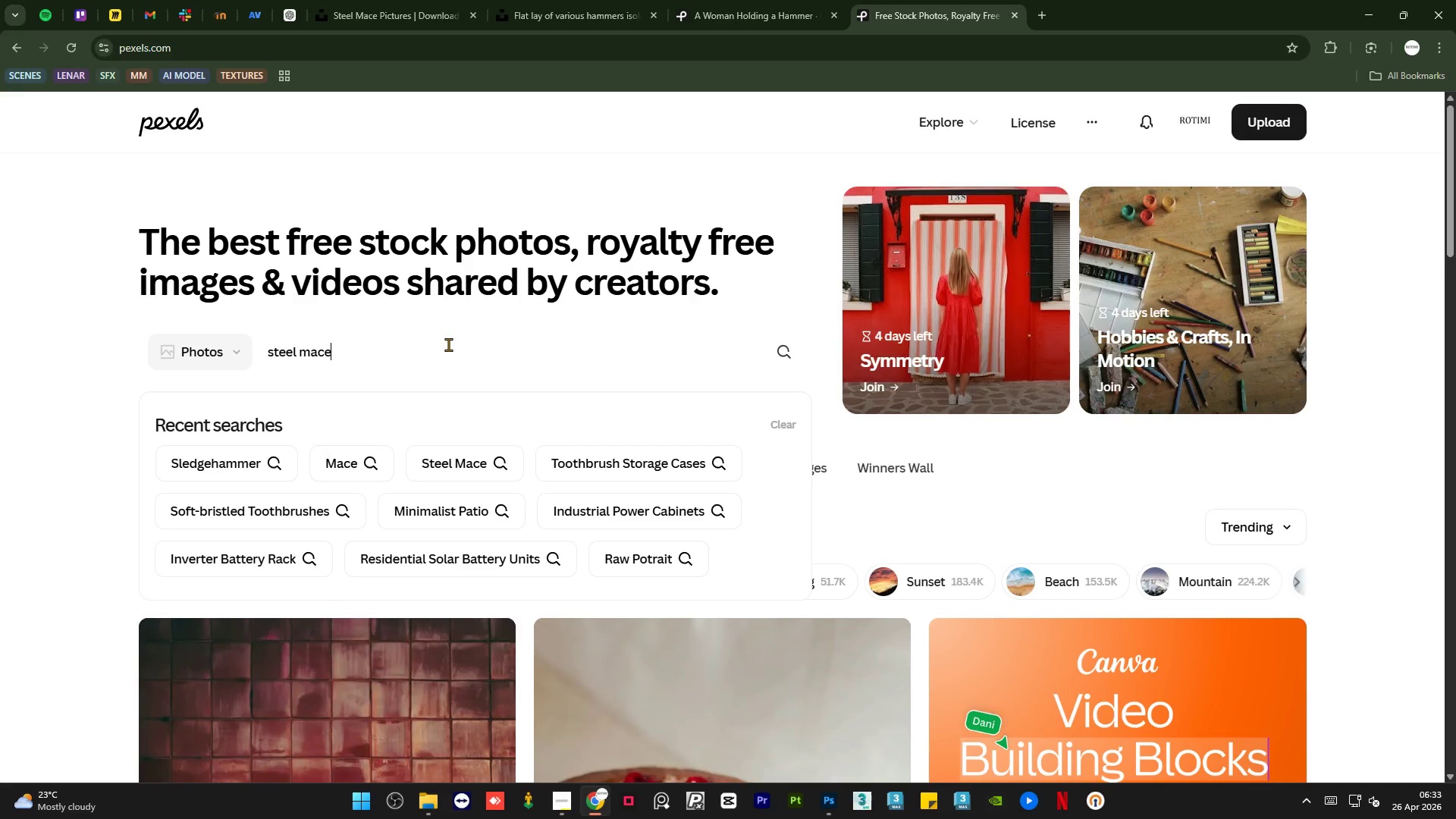 
key(Enter)
 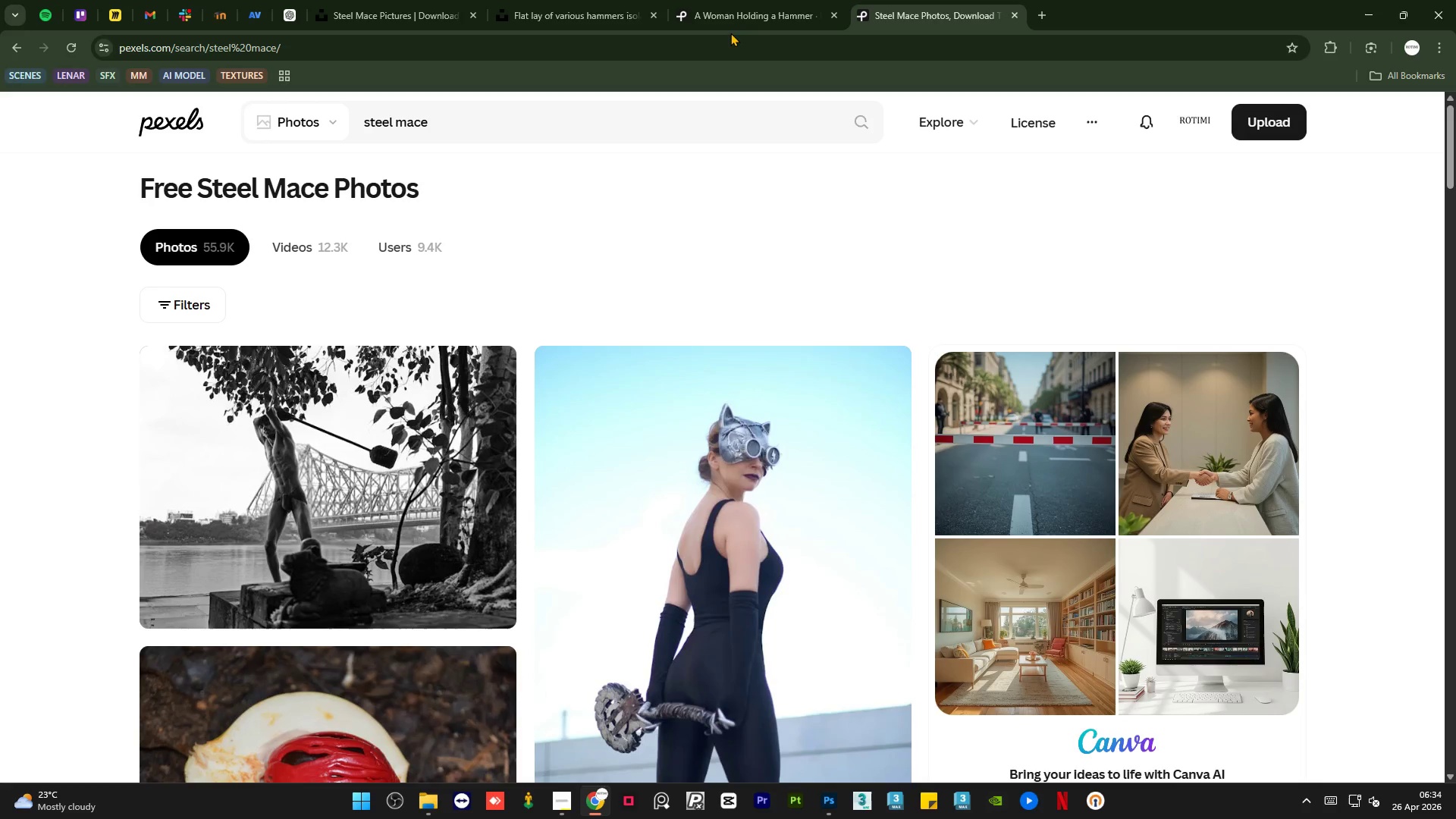 
wait(83.89)
 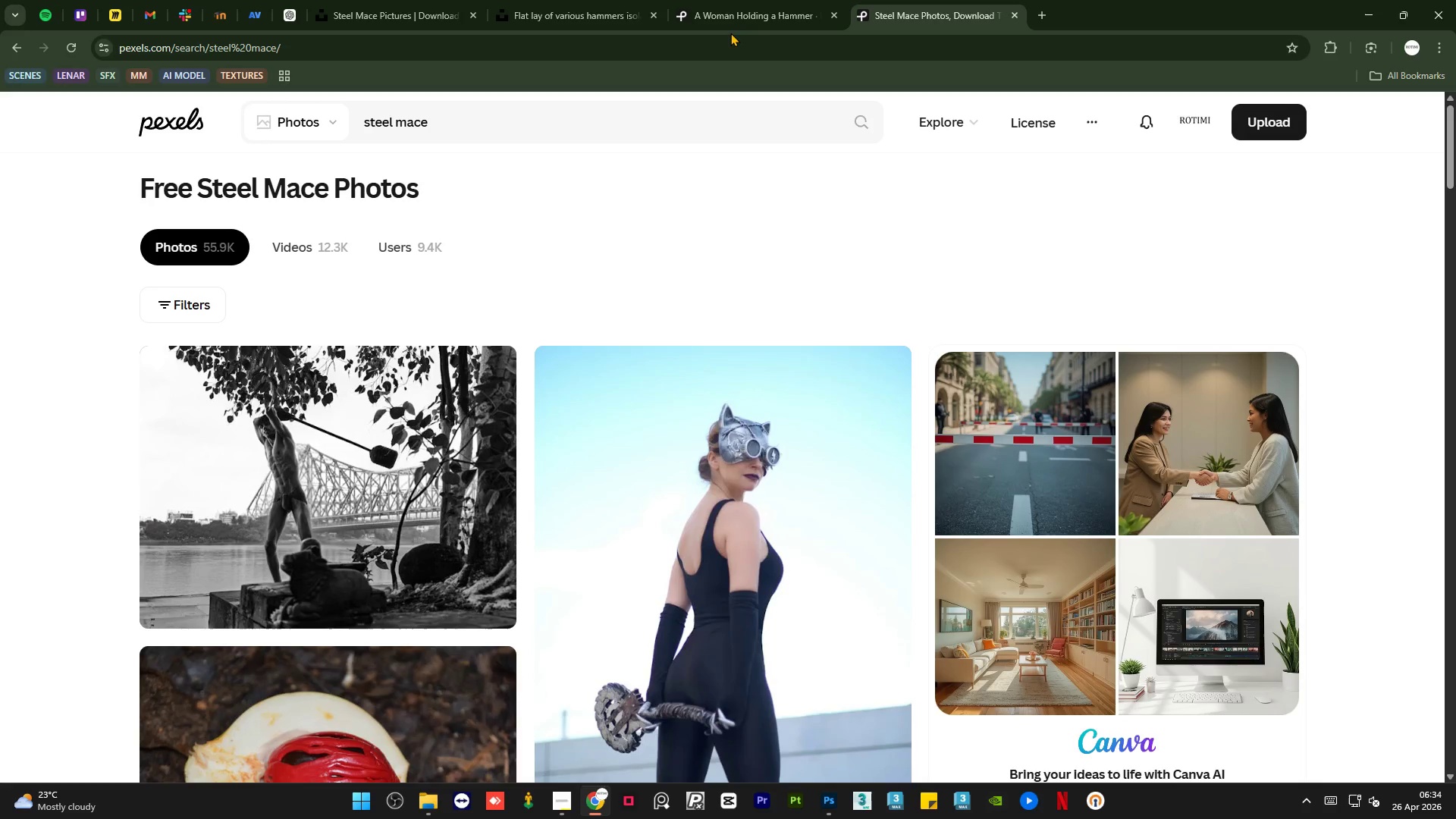 
scroll: coordinate [485, 554], scroll_direction: down, amount: 4.0
 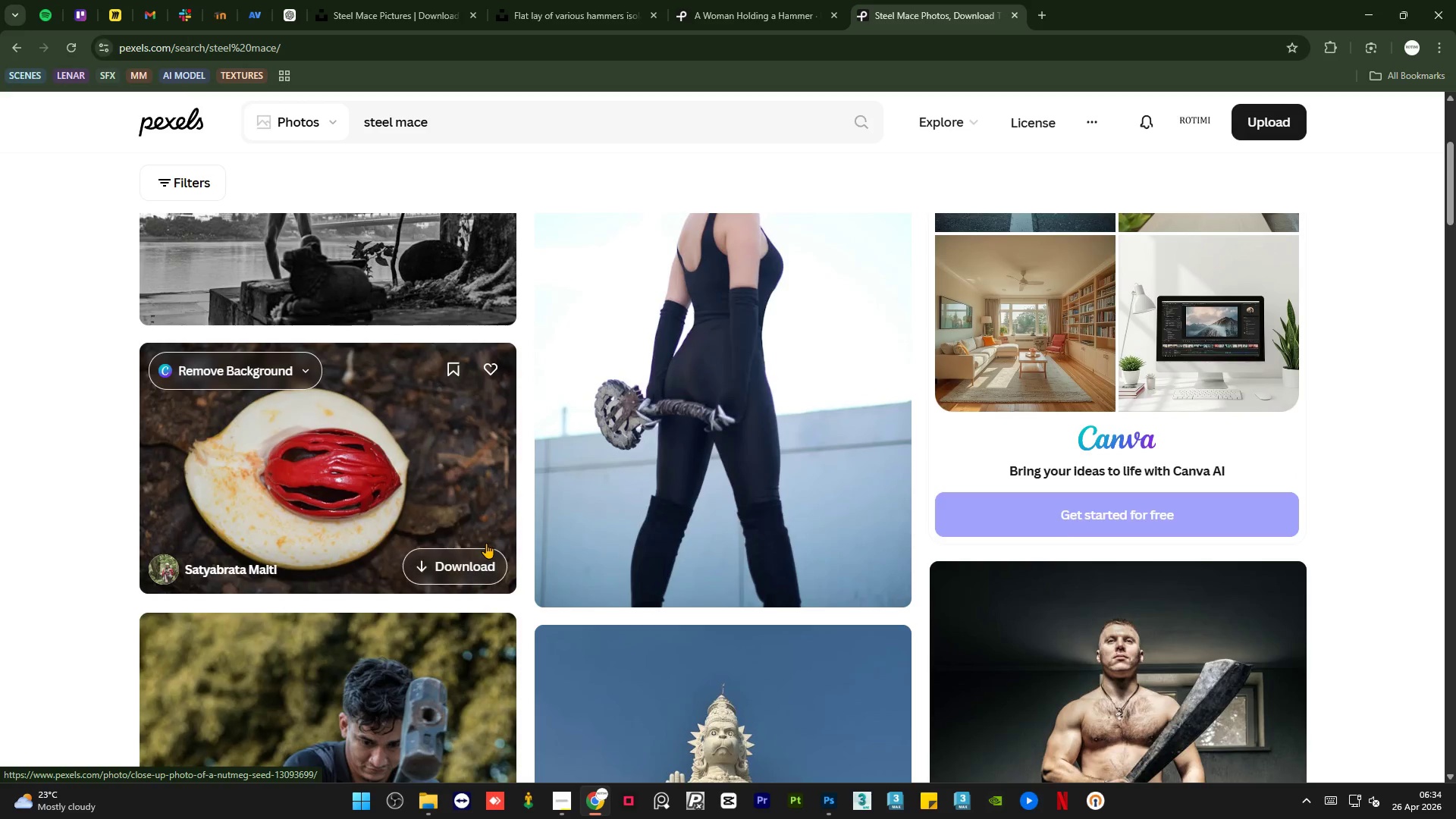 
scroll: coordinate [486, 543], scroll_direction: up, amount: 4.0
 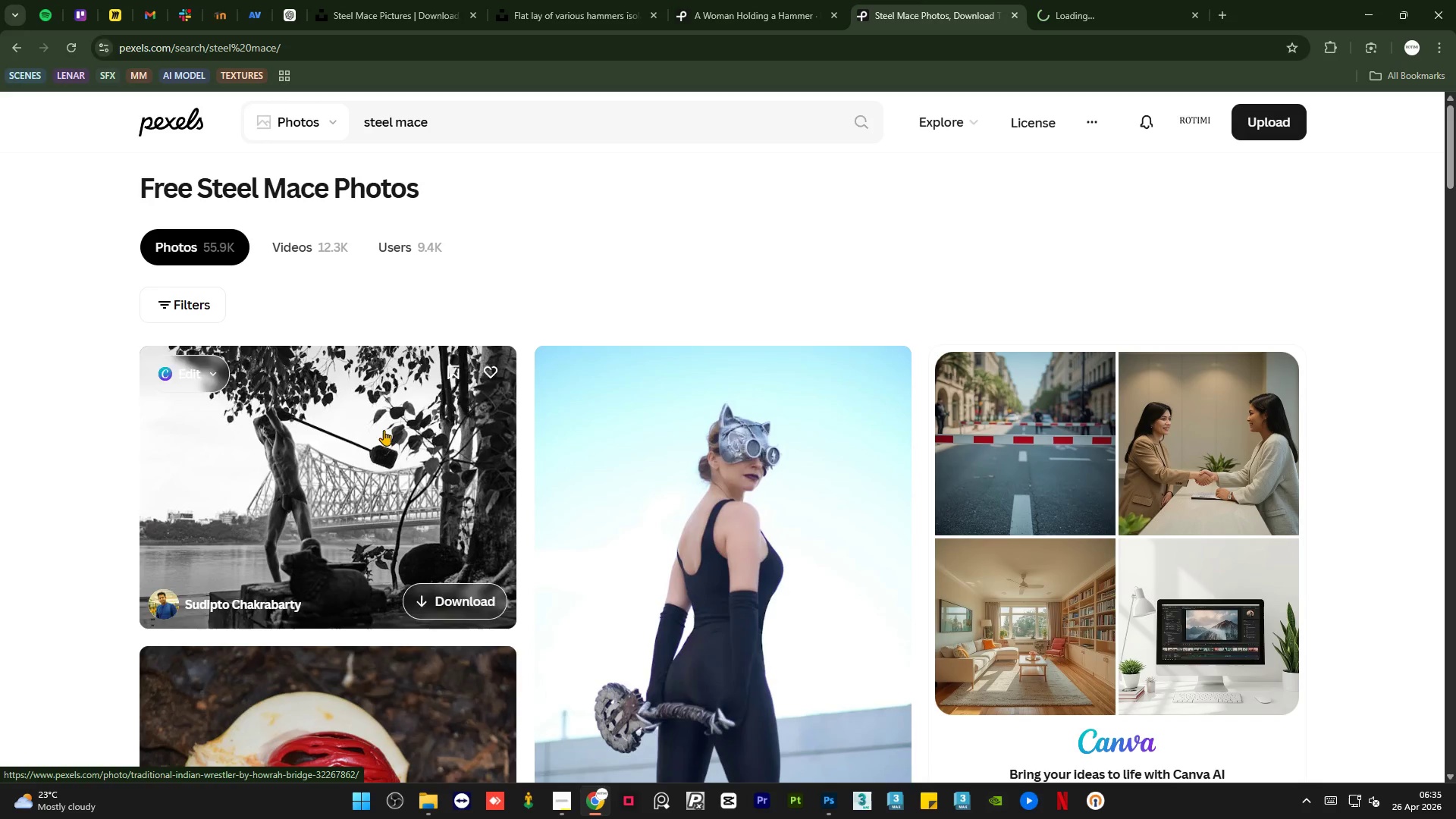 
left_click([1104, 0])
 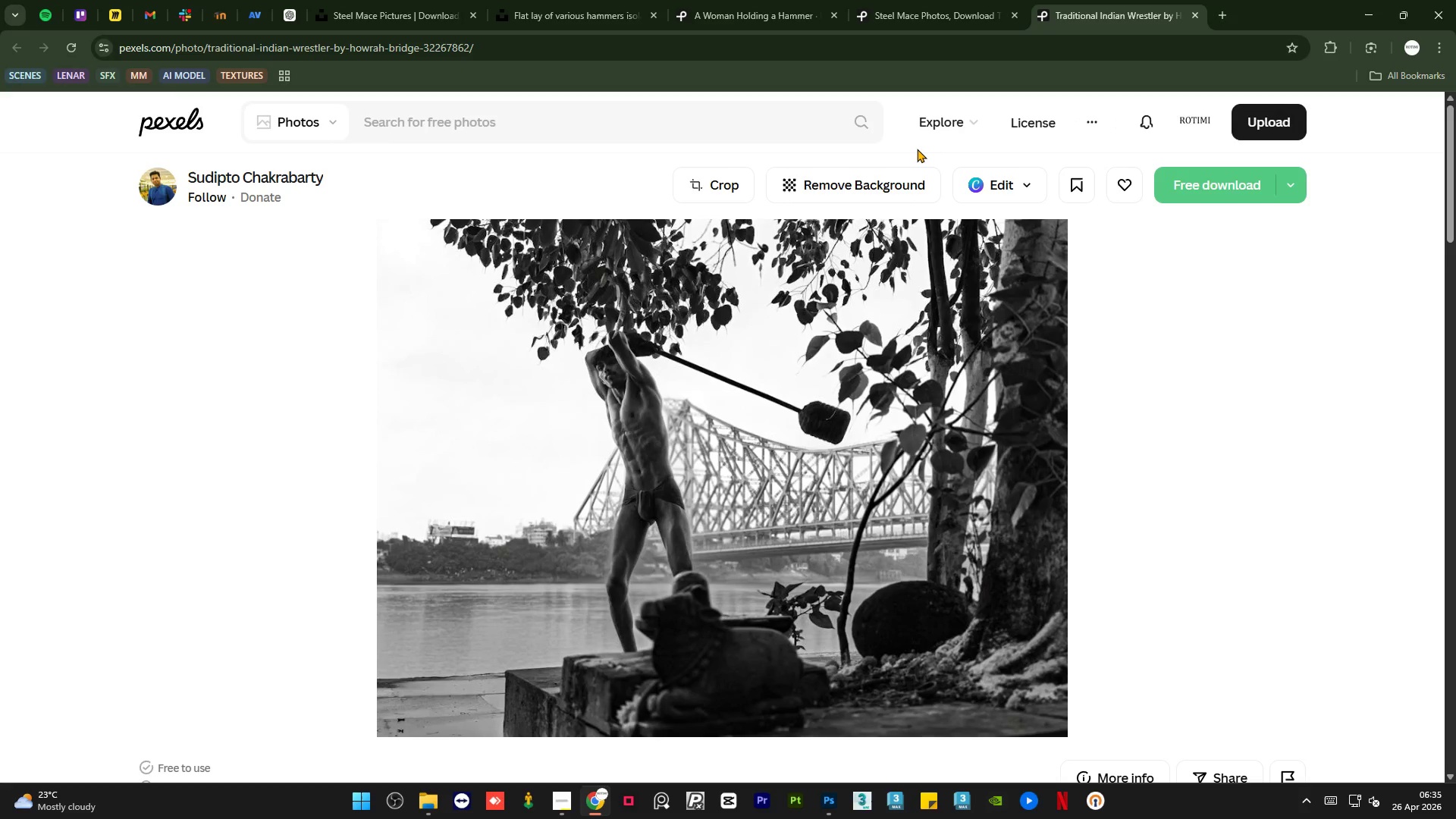 
wait(30.28)
 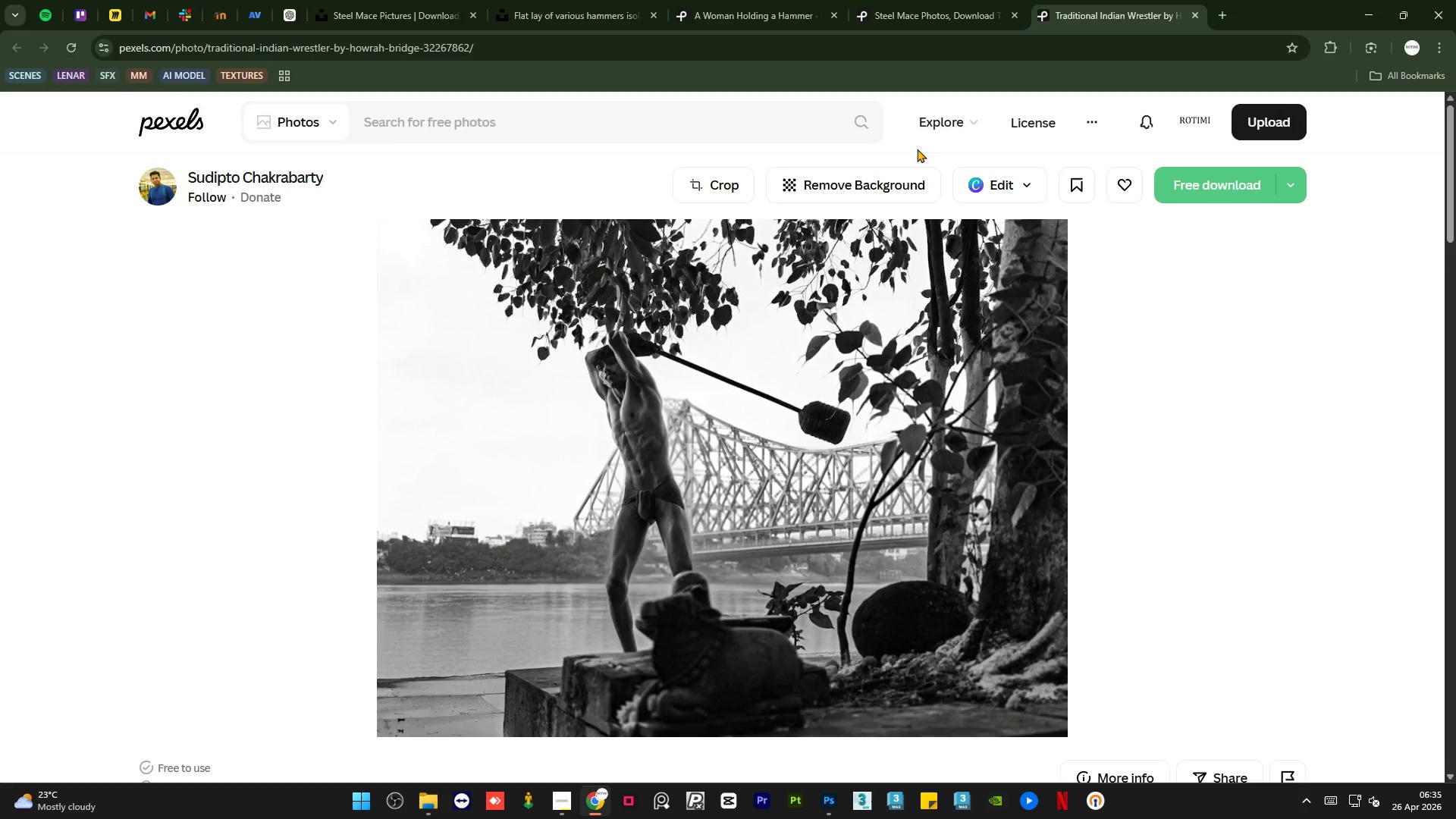 
scroll: coordinate [846, 426], scroll_direction: down, amount: 31.0
 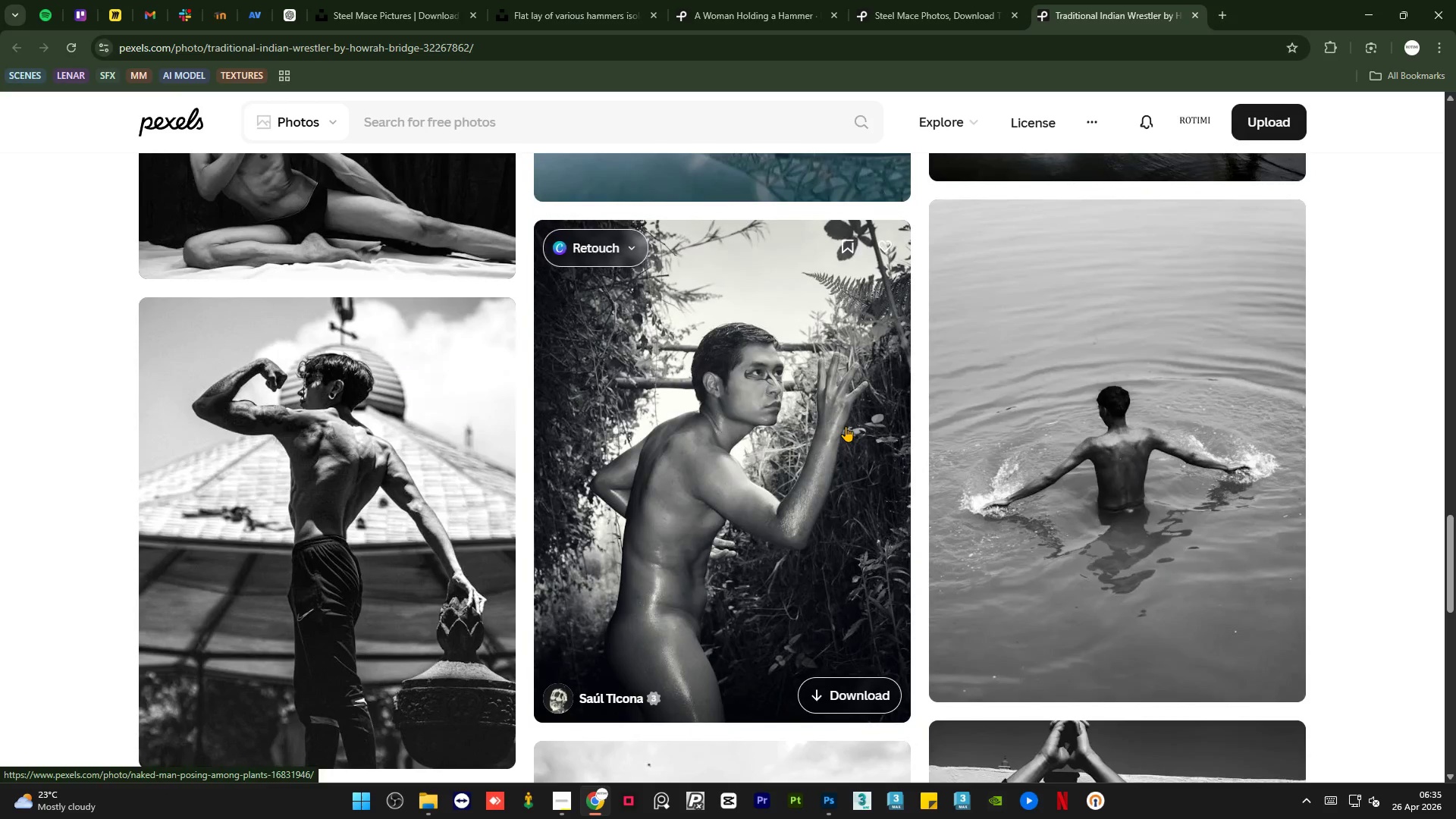 
scroll: coordinate [846, 426], scroll_direction: up, amount: 7.0
 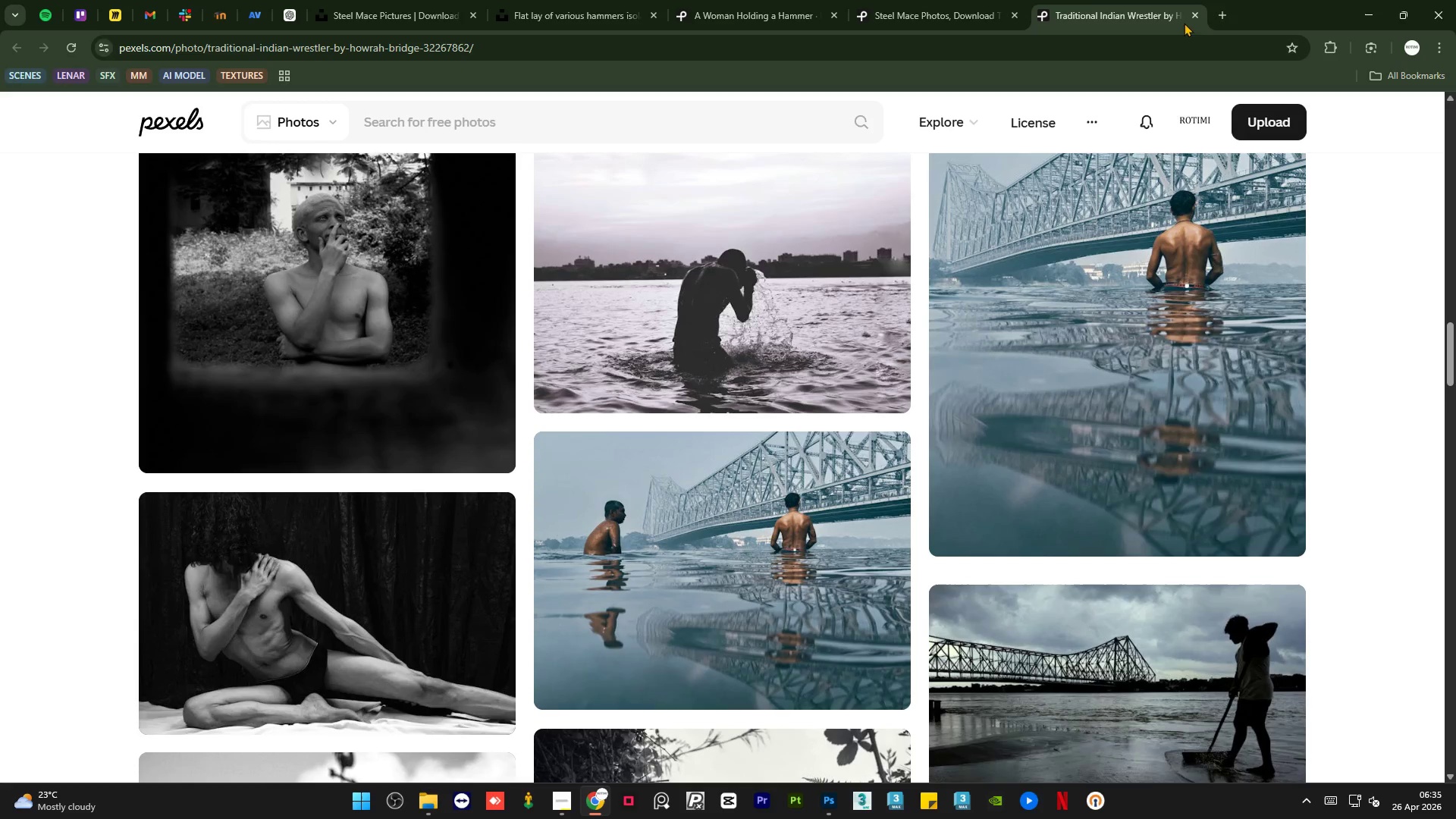 
left_click([1194, 18])
 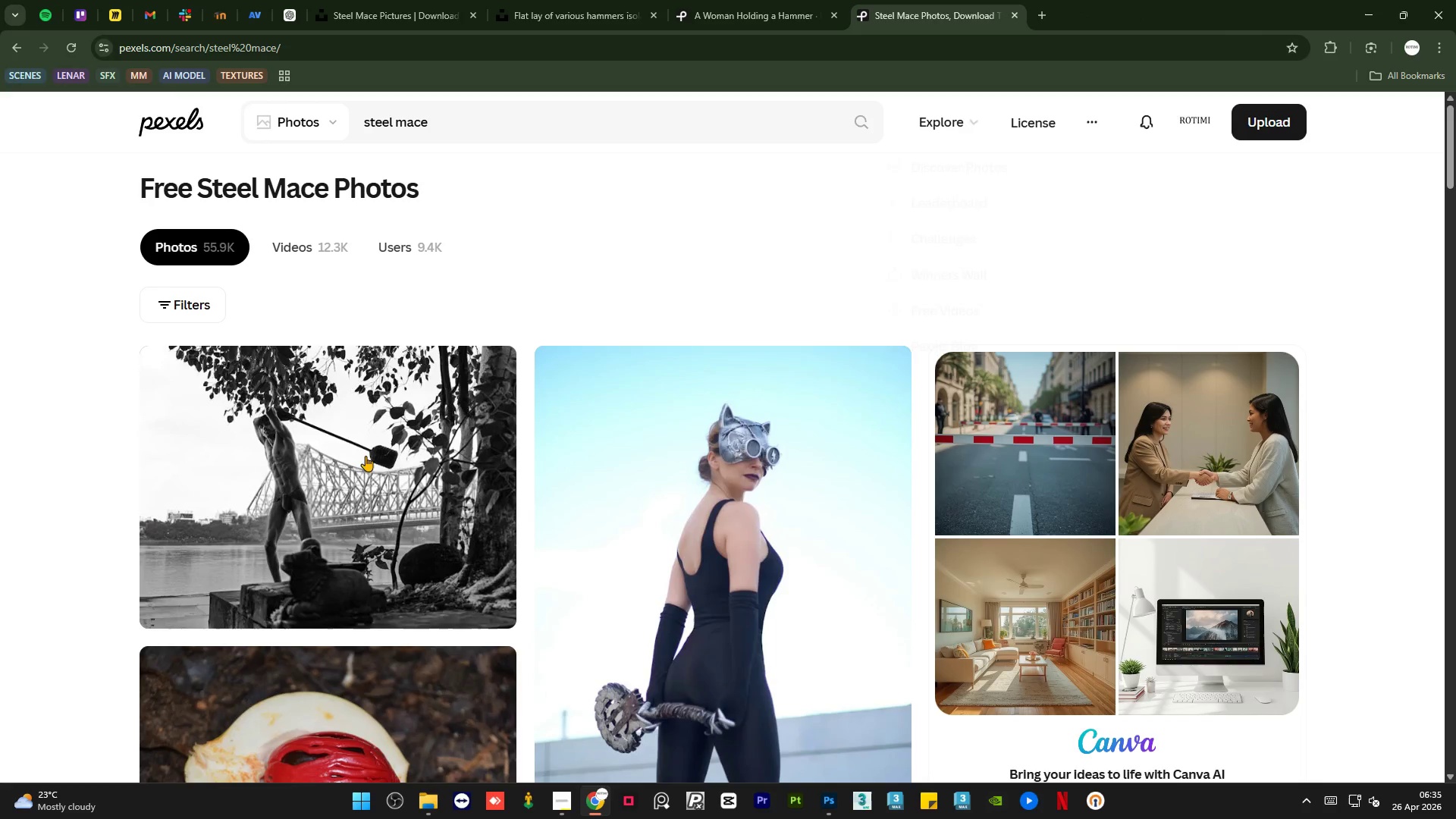 
scroll: coordinate [682, 463], scroll_direction: down, amount: 12.0
 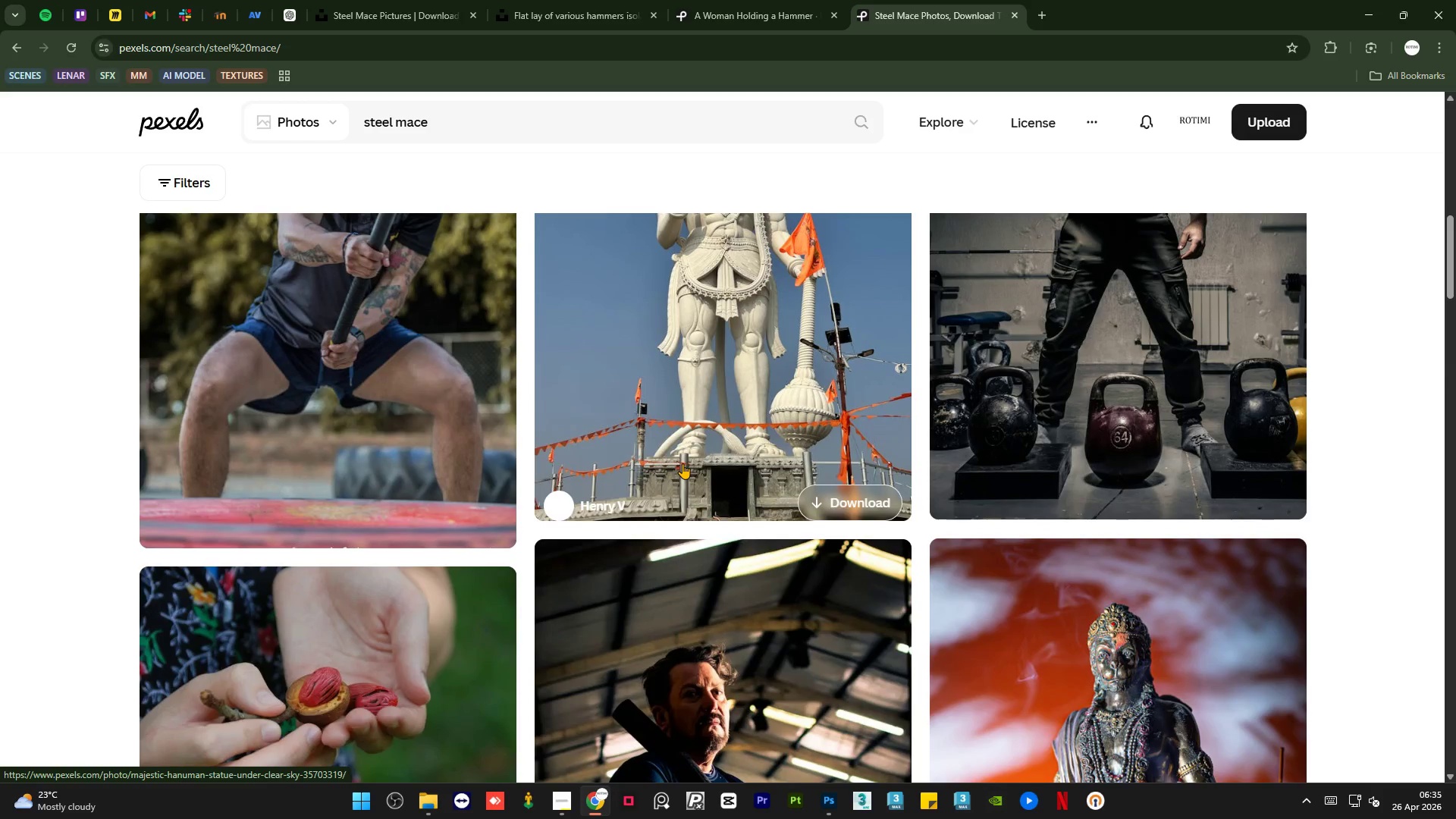 
scroll: coordinate [682, 463], scroll_direction: up, amount: 3.0
 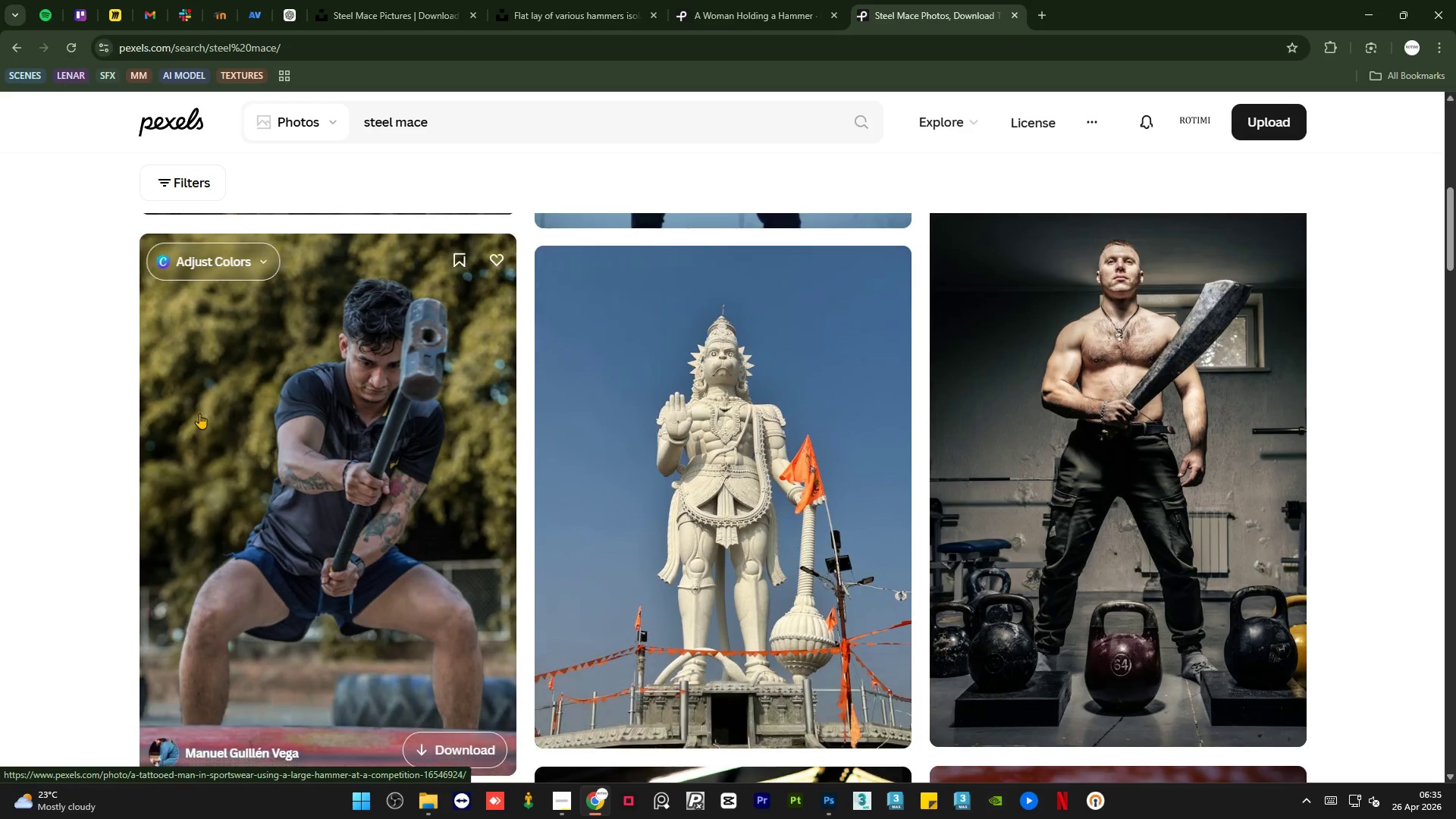 
middle_click([199, 413])
 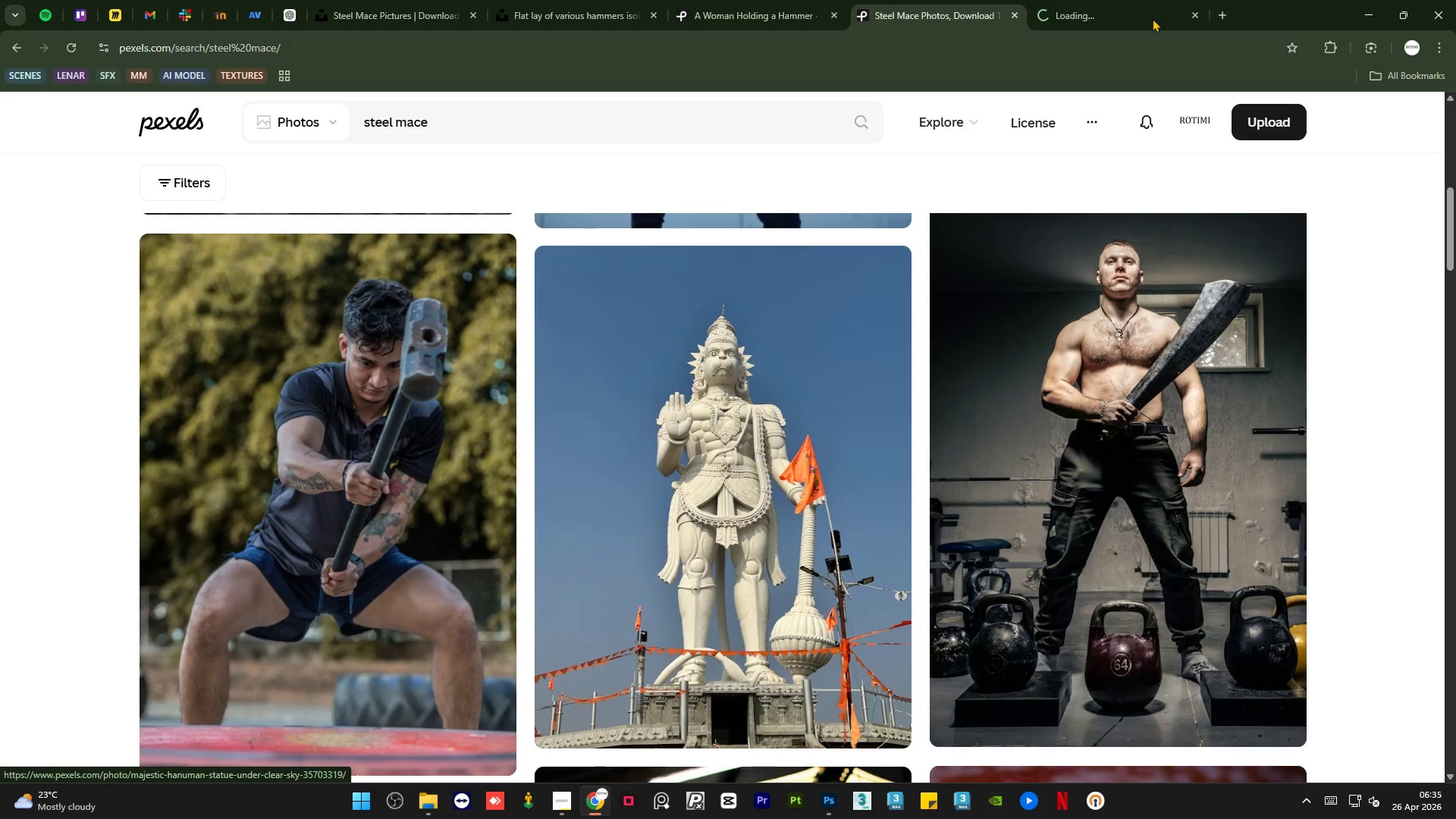 
left_click([1065, 0])
 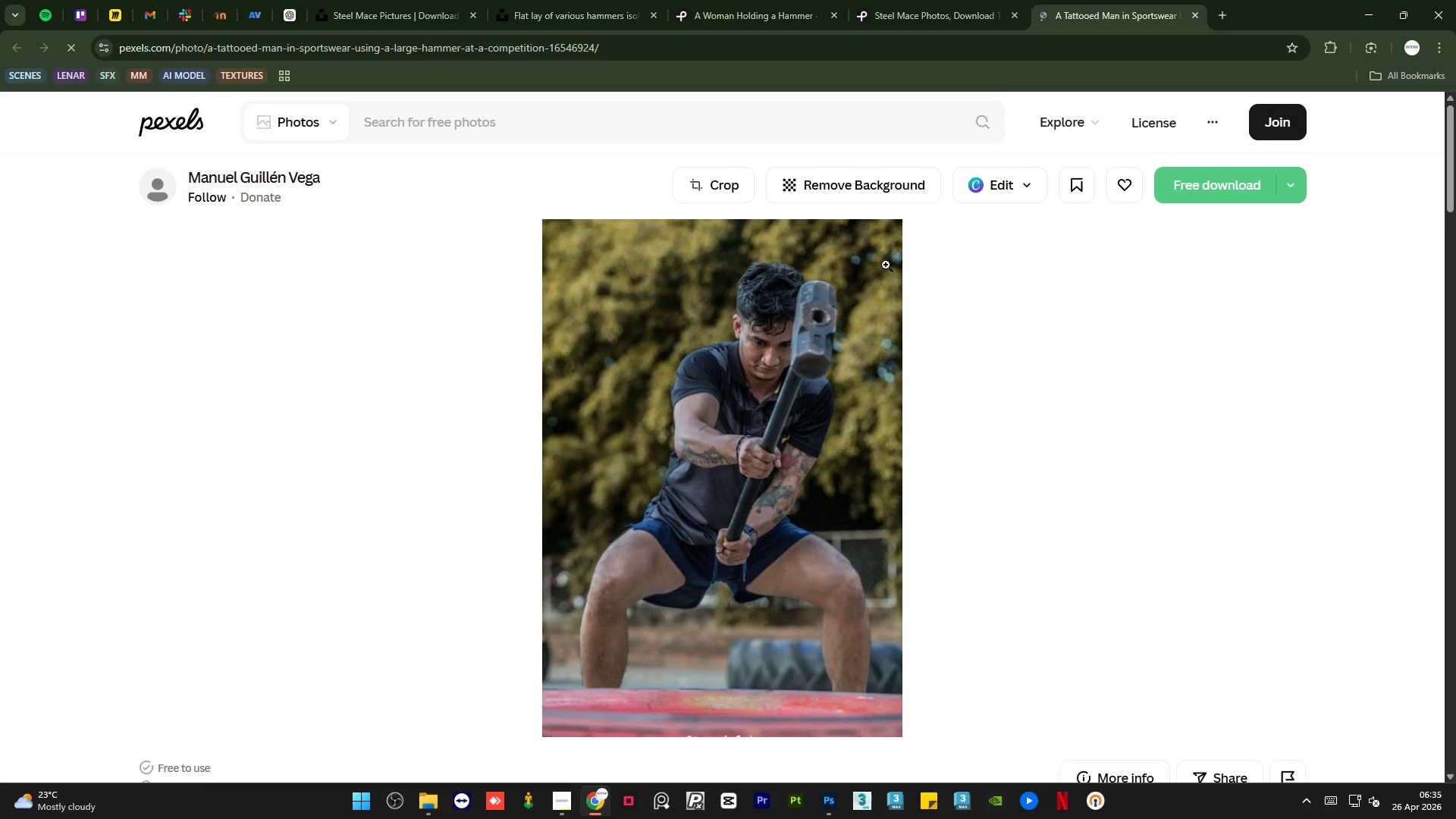 
scroll: coordinate [792, 389], scroll_direction: down, amount: 13.0
 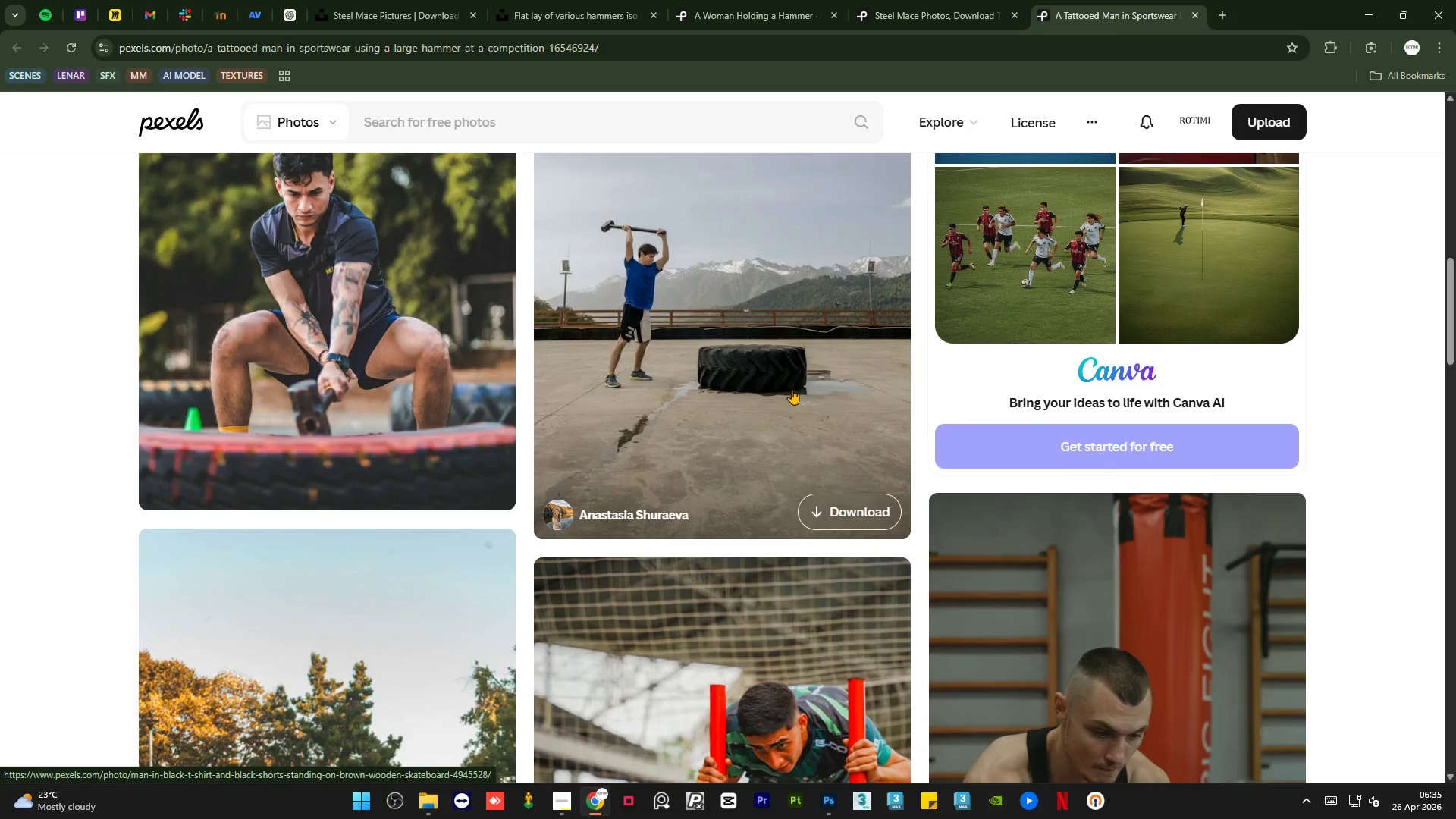 
scroll: coordinate [792, 389], scroll_direction: up, amount: 2.0
 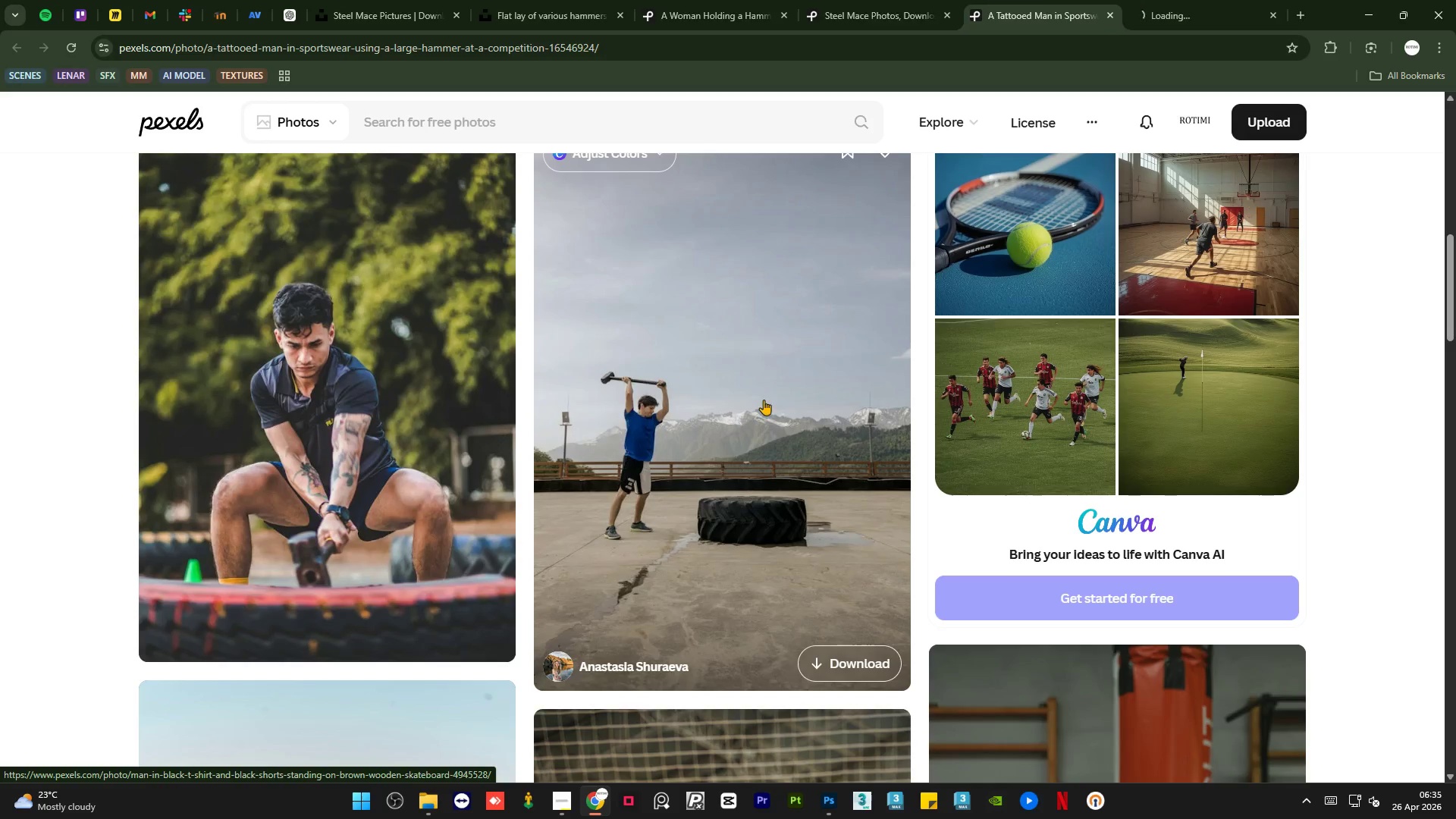 
left_click([1218, 0])
 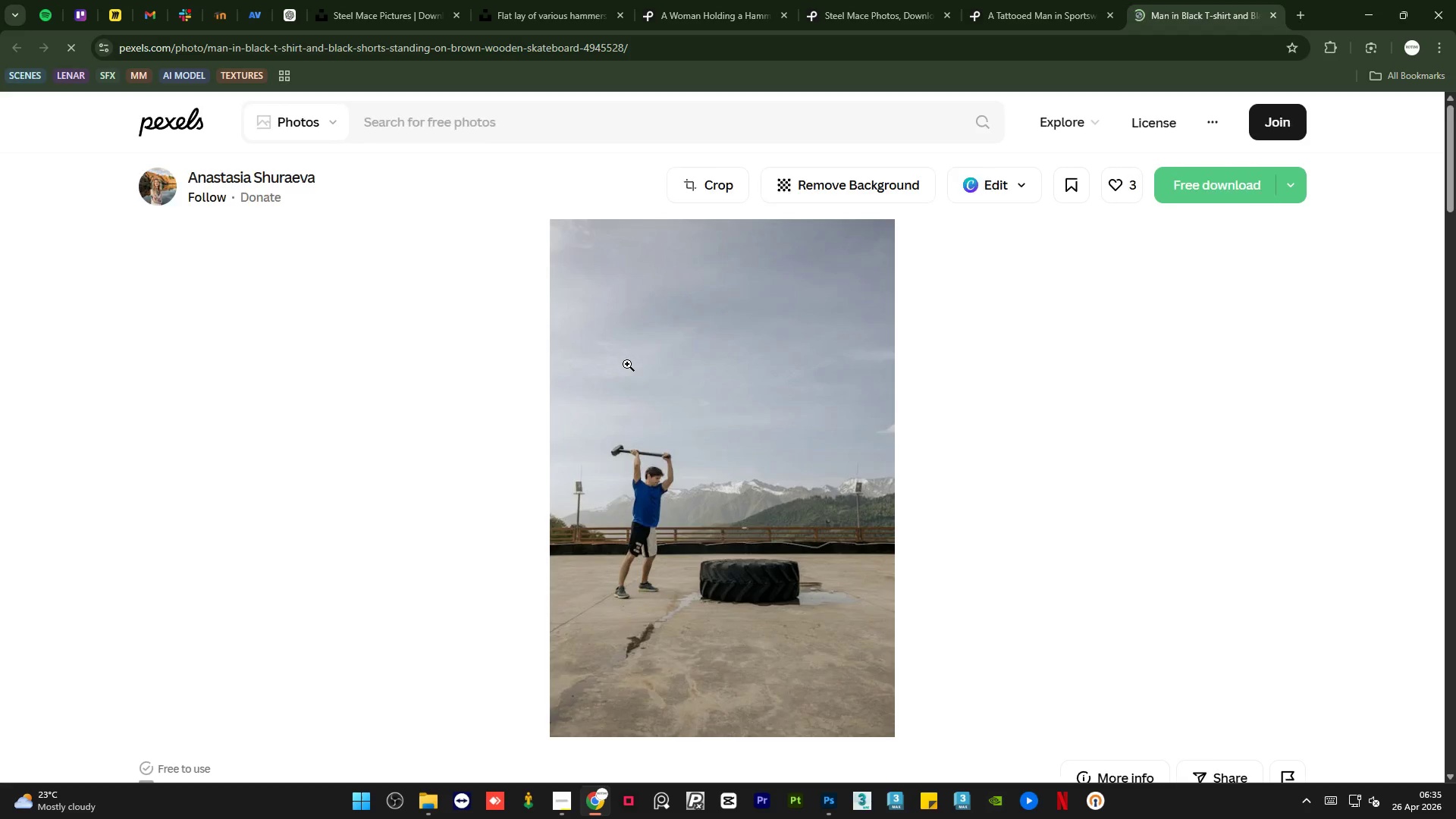 
scroll: coordinate [711, 431], scroll_direction: down, amount: 10.0
 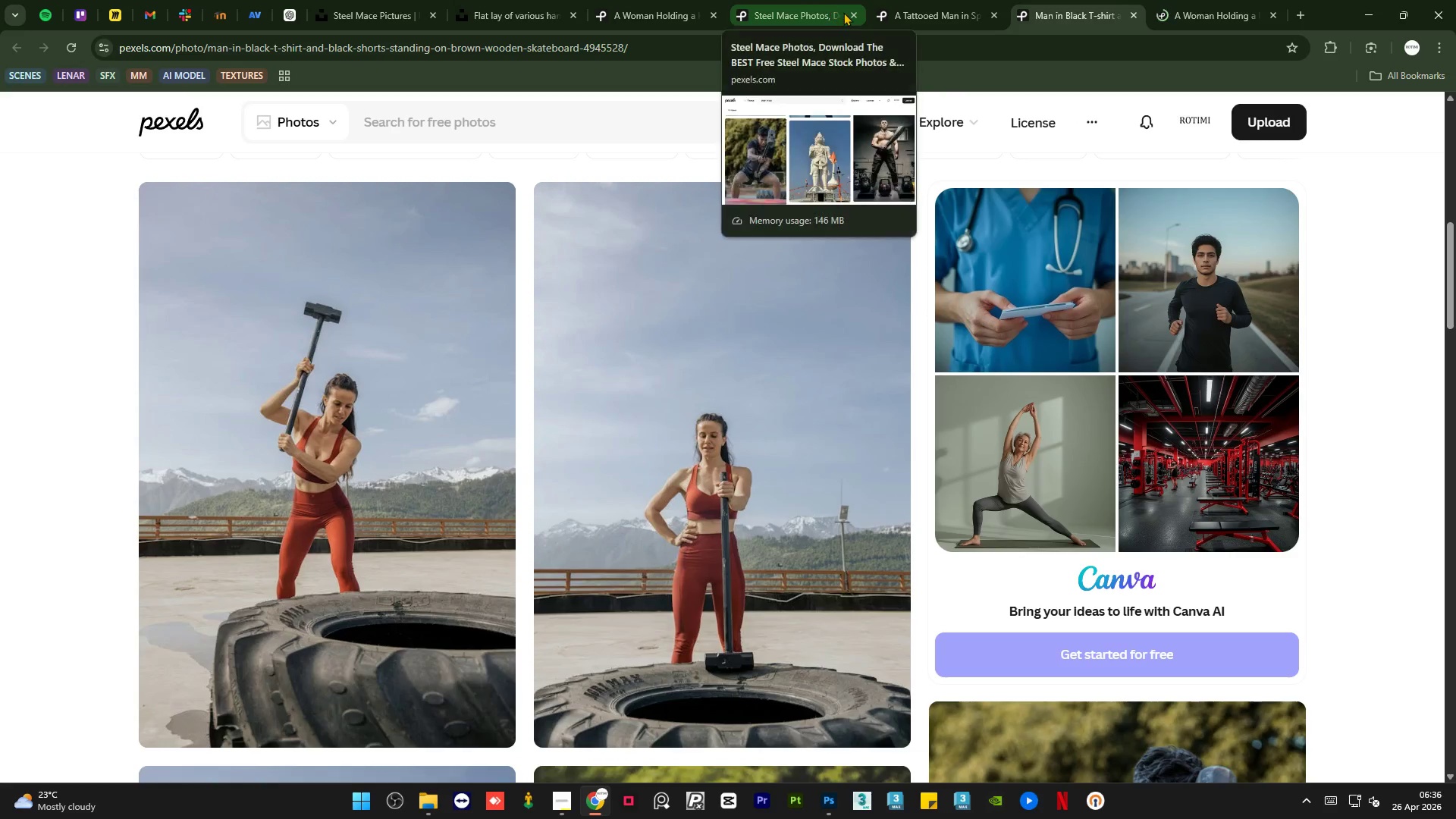 
wait(7.22)
 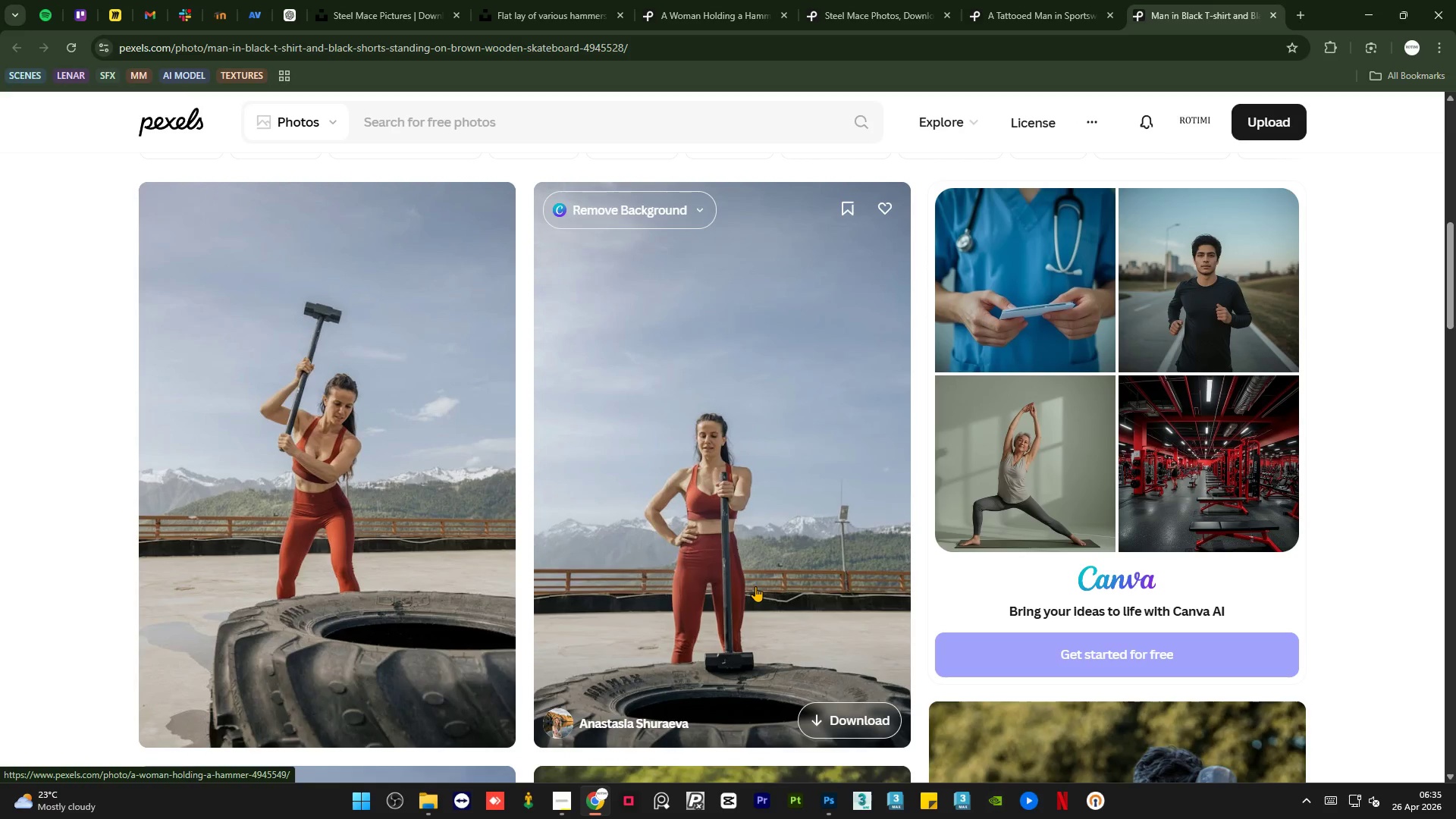 
left_click([715, 12])
 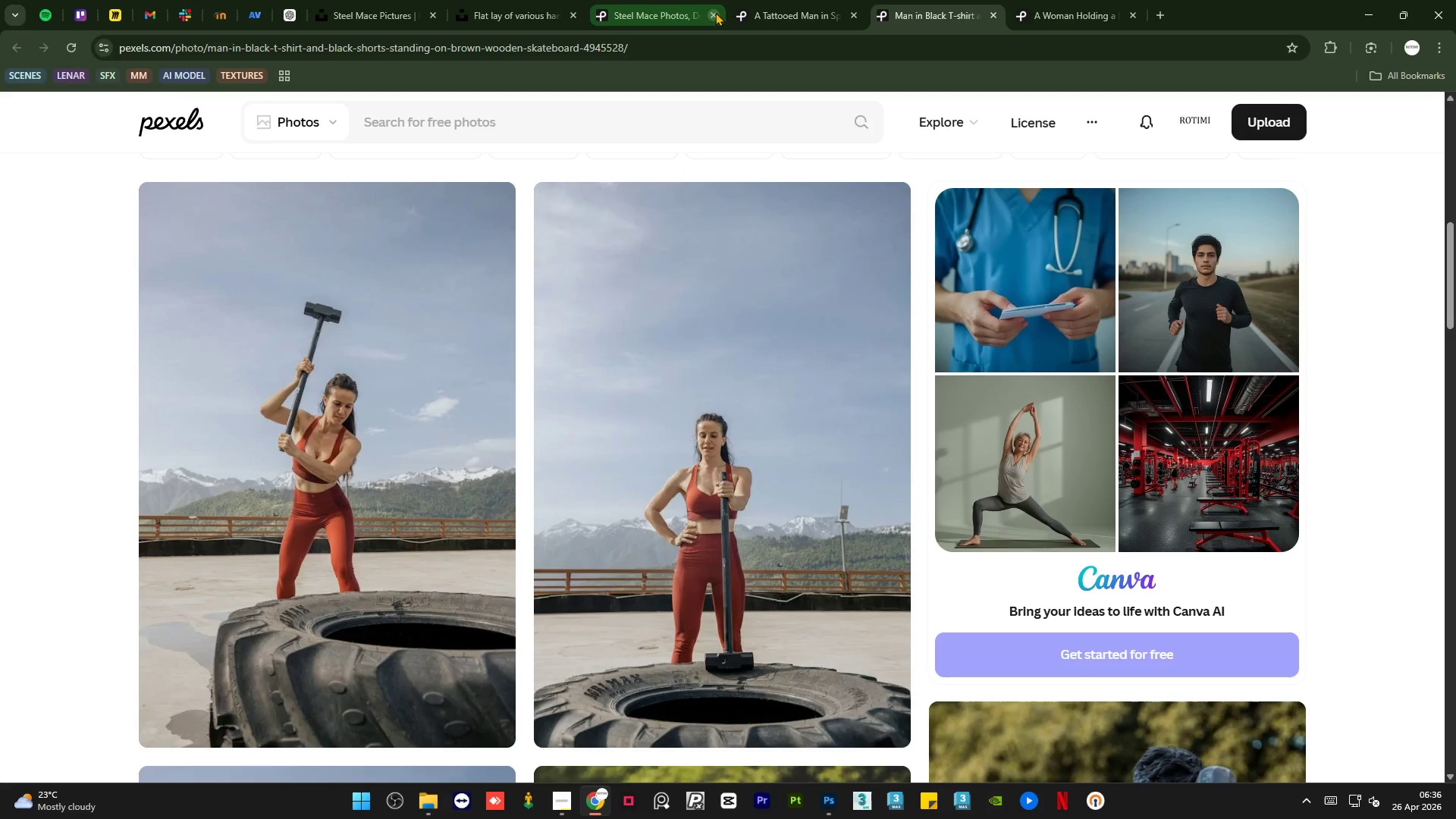 
left_click([641, 2])
 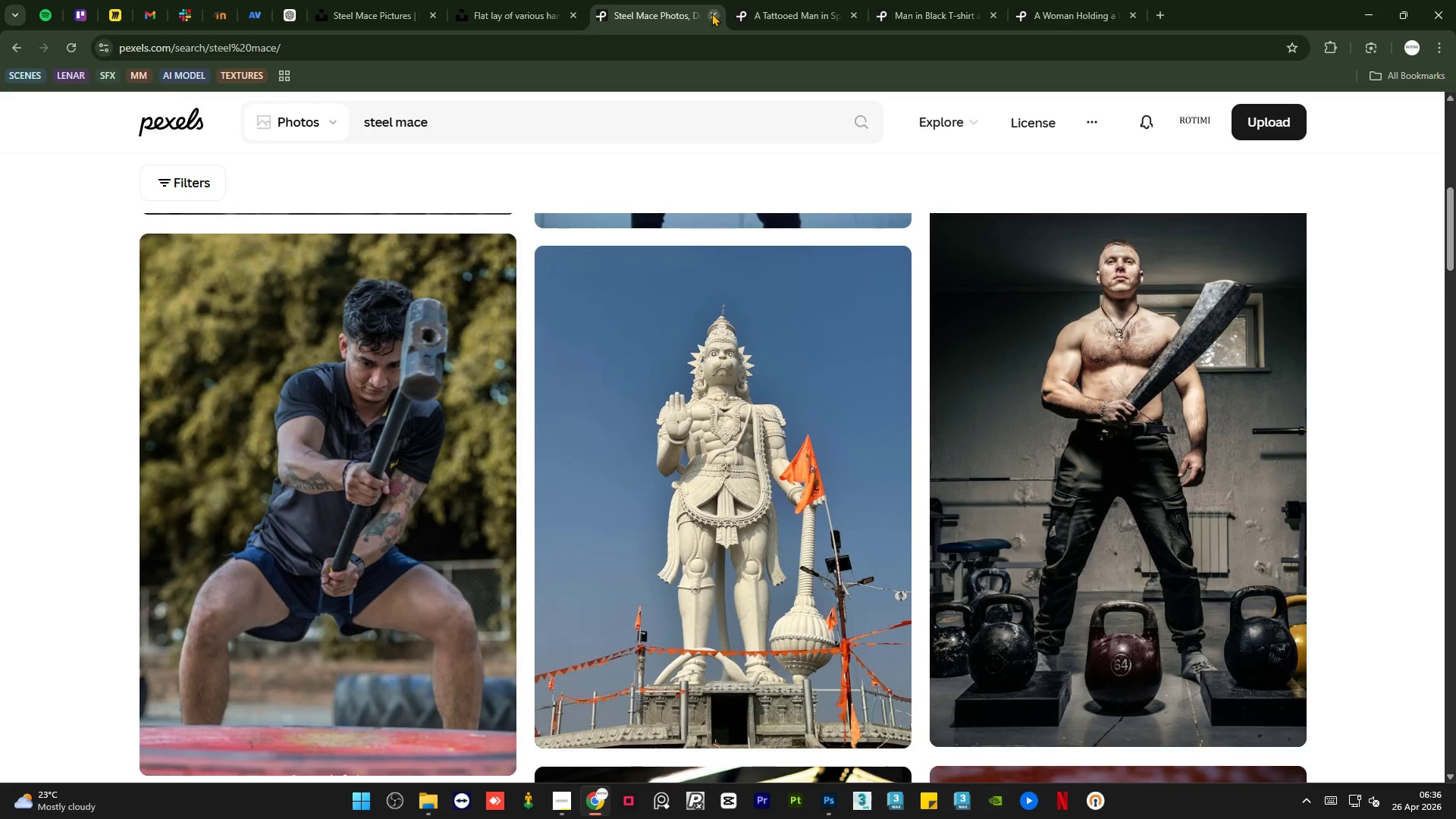 
left_click([804, 4])
 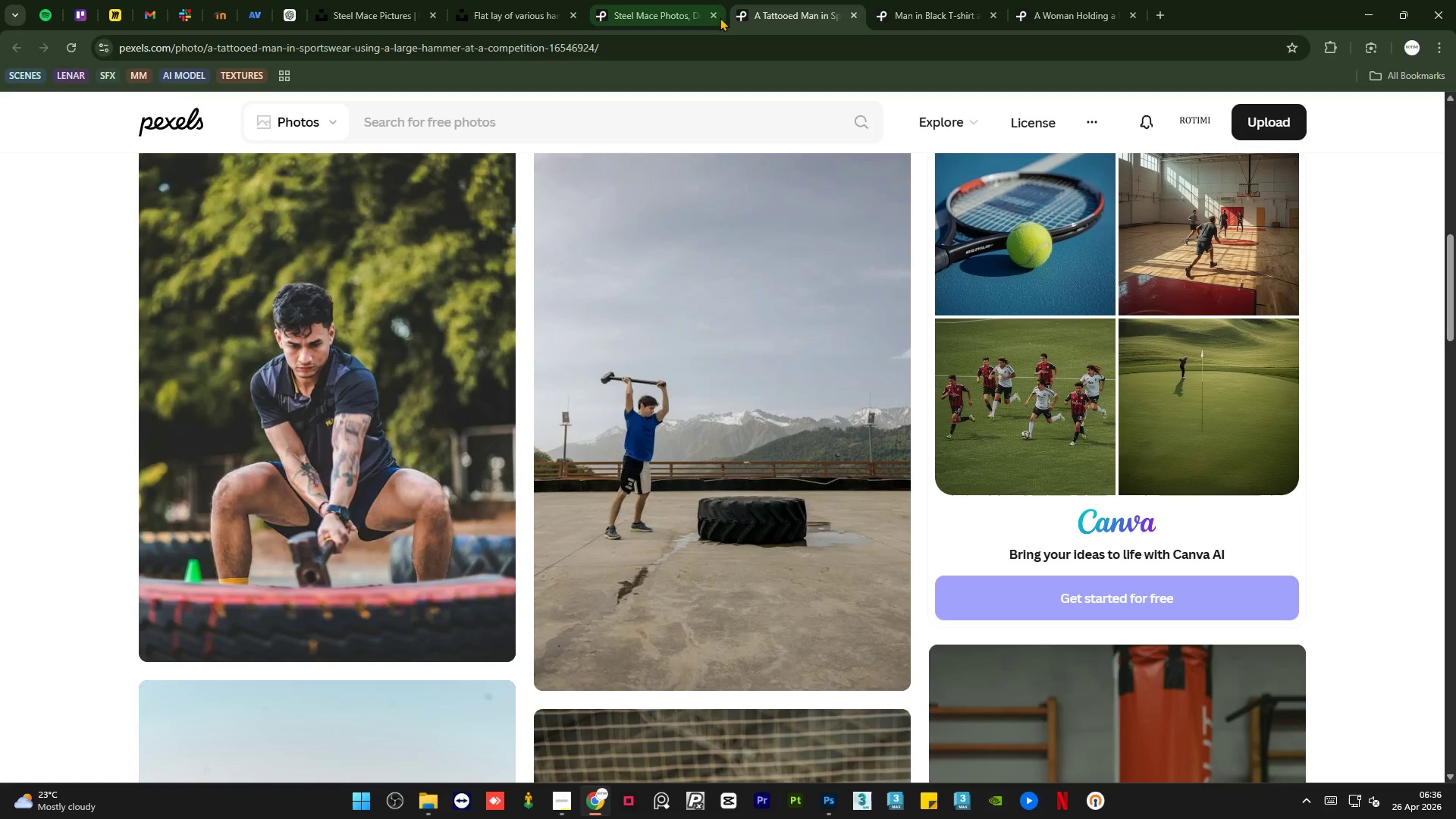 
left_click([712, 16])
 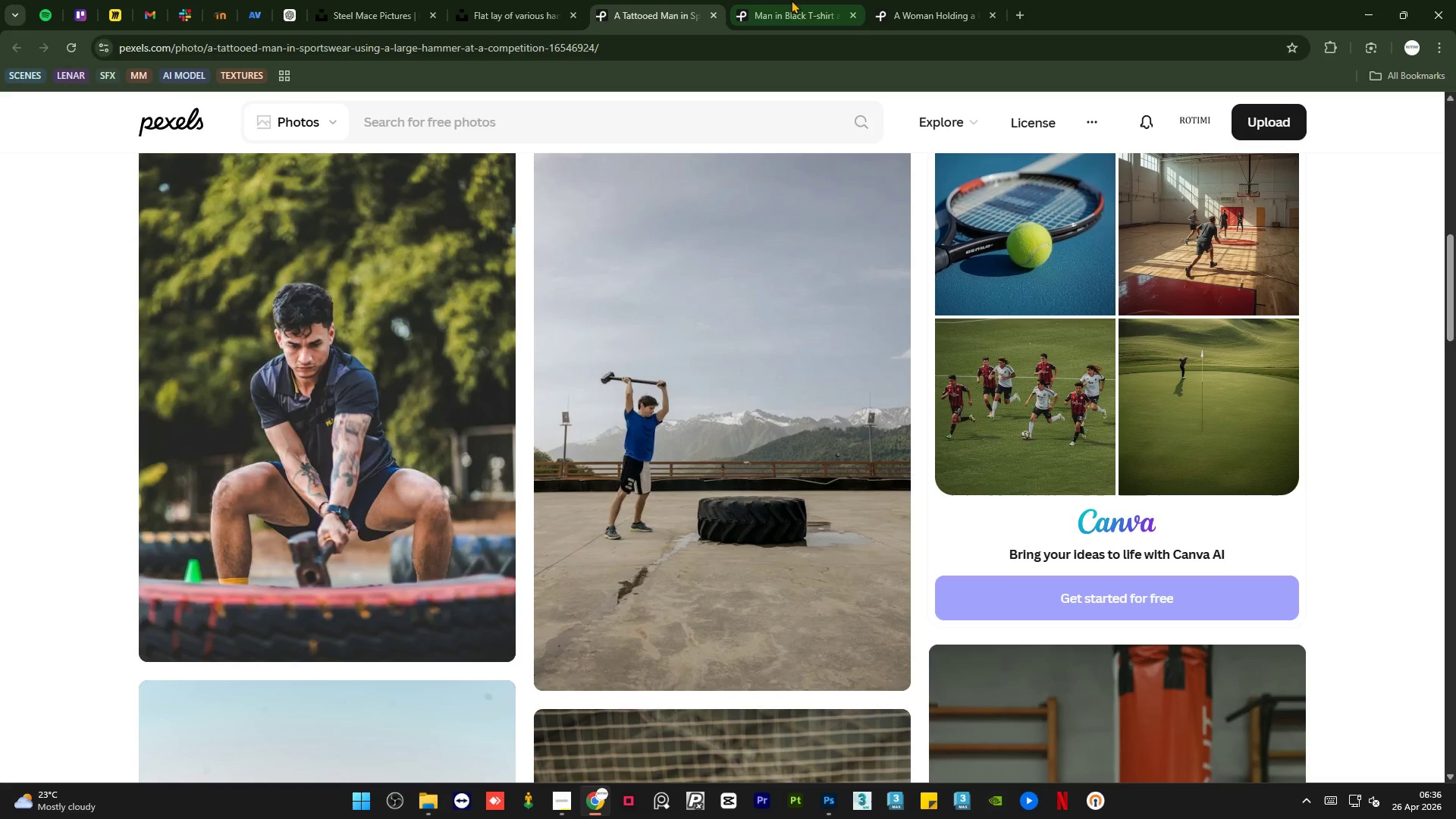 
left_click([795, 0])
 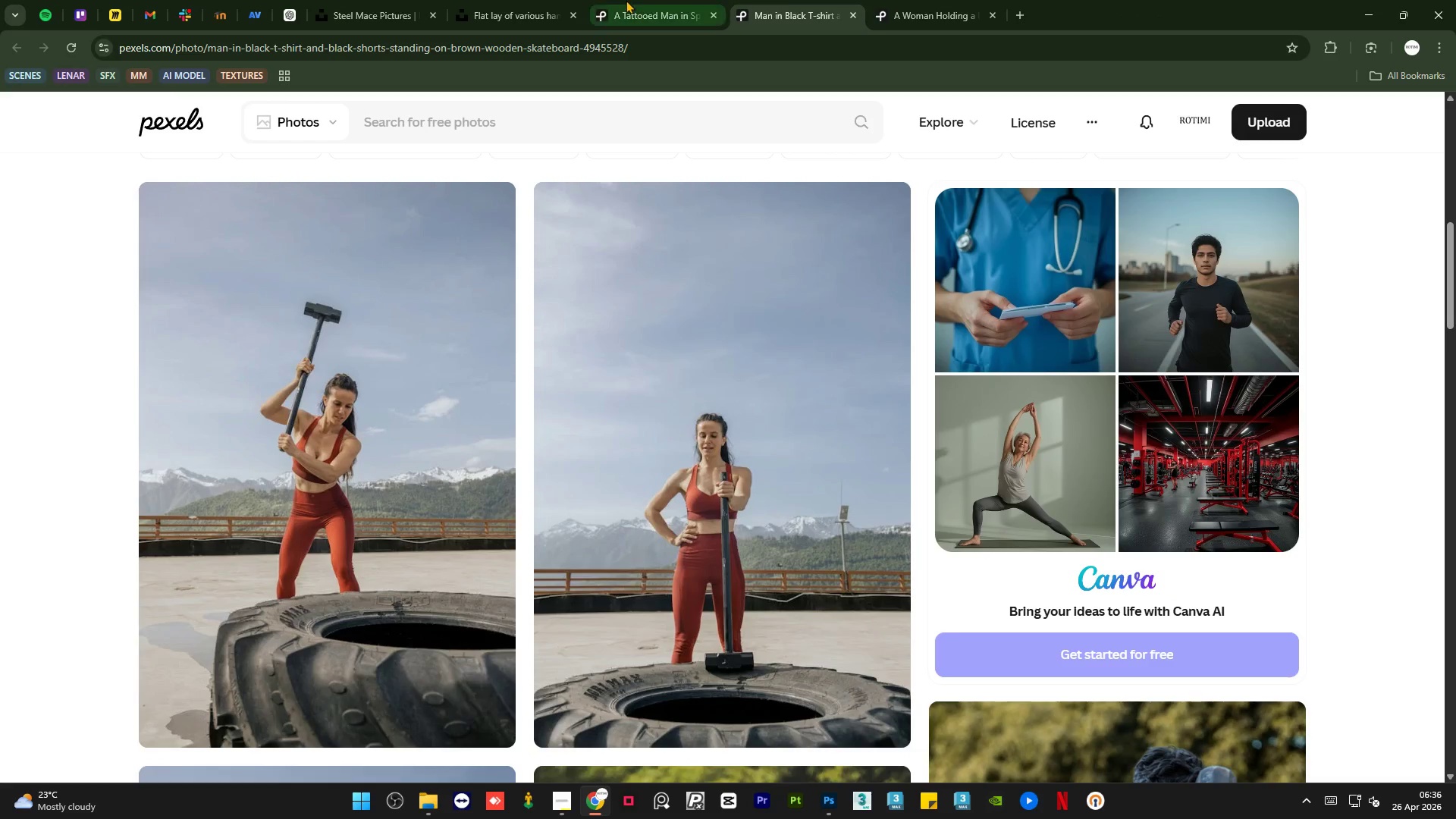 
left_click([625, 0])
 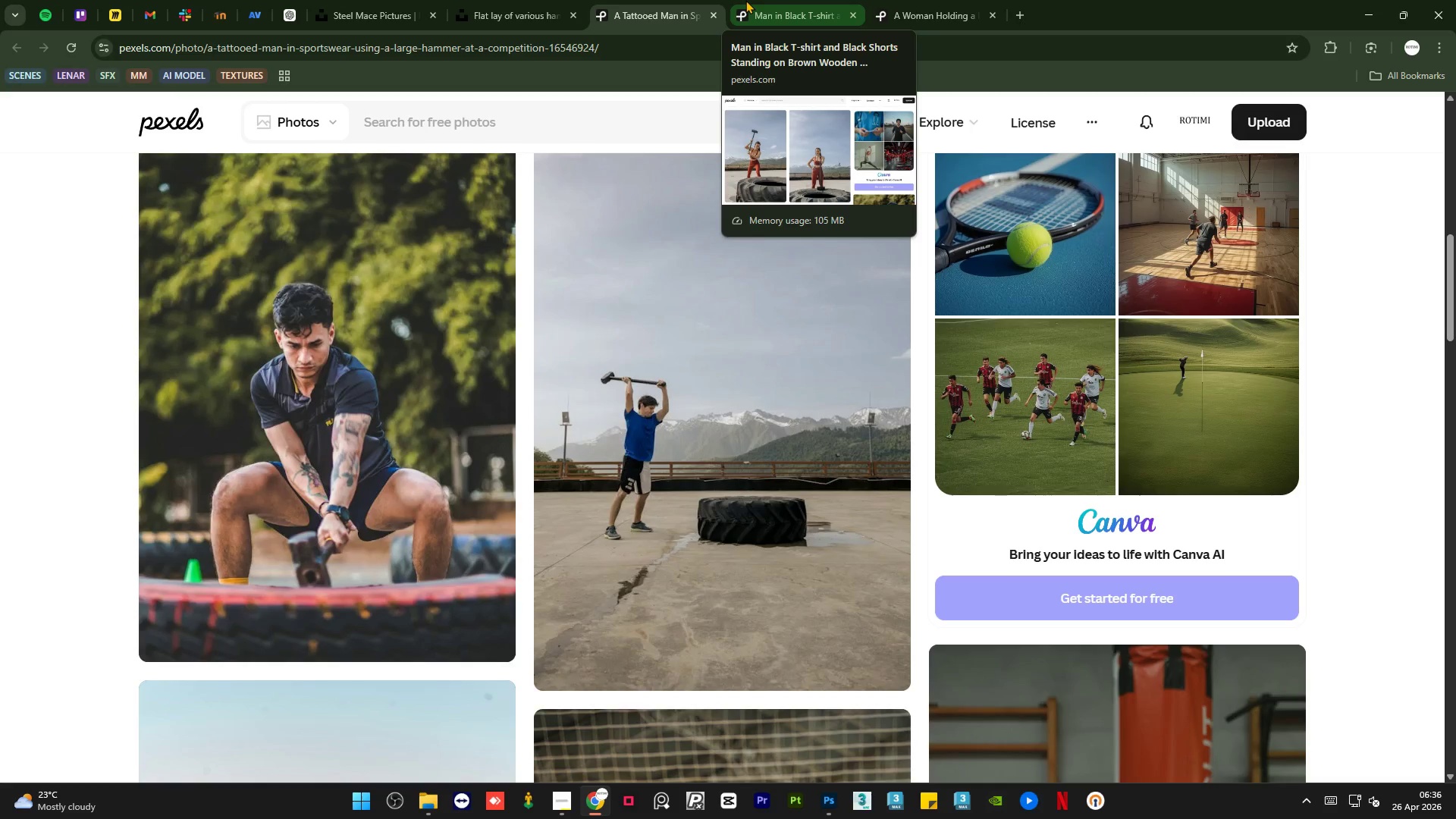 
wait(43.41)
 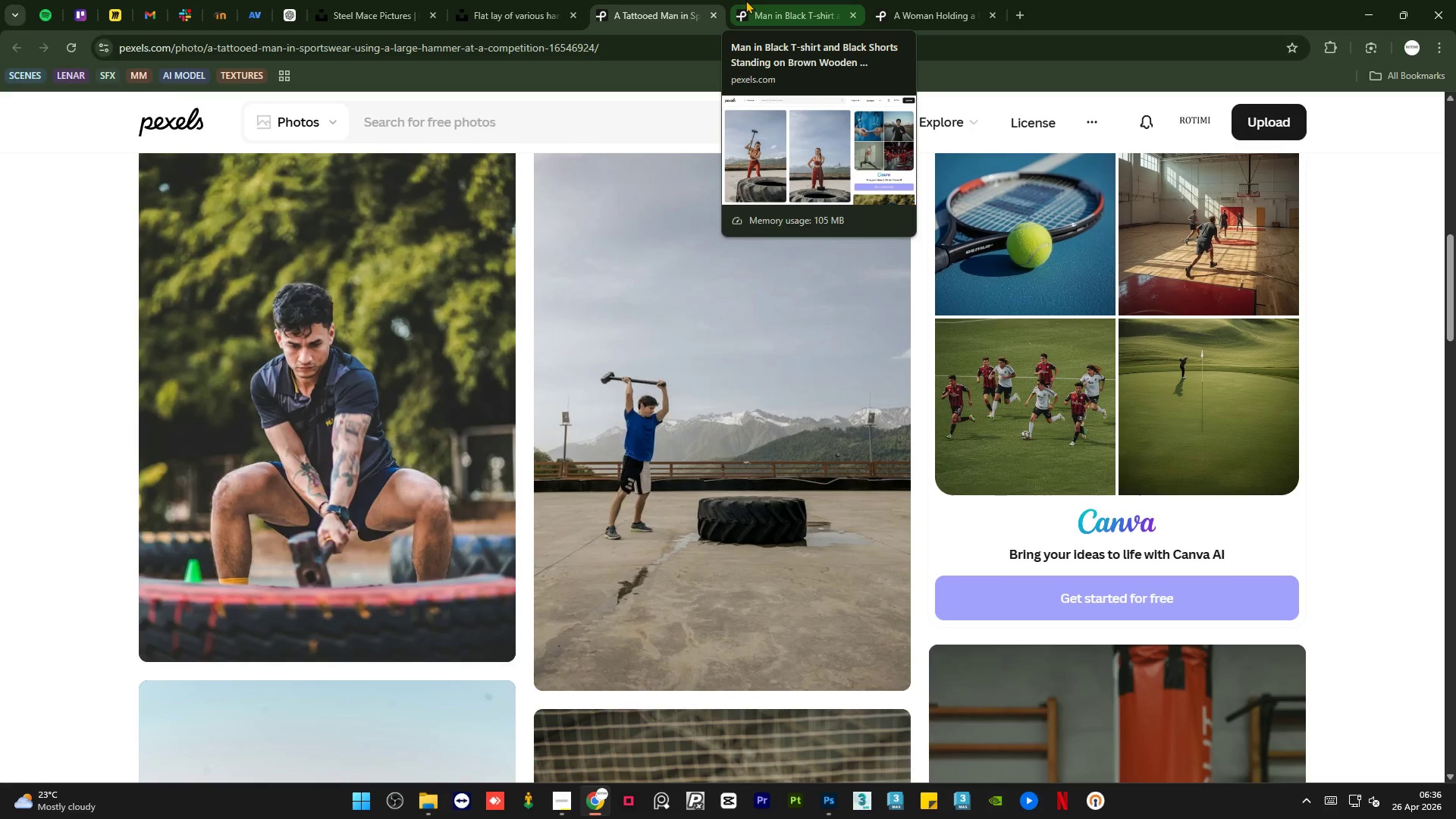 
scroll: coordinate [730, 513], scroll_direction: down, amount: 13.0
 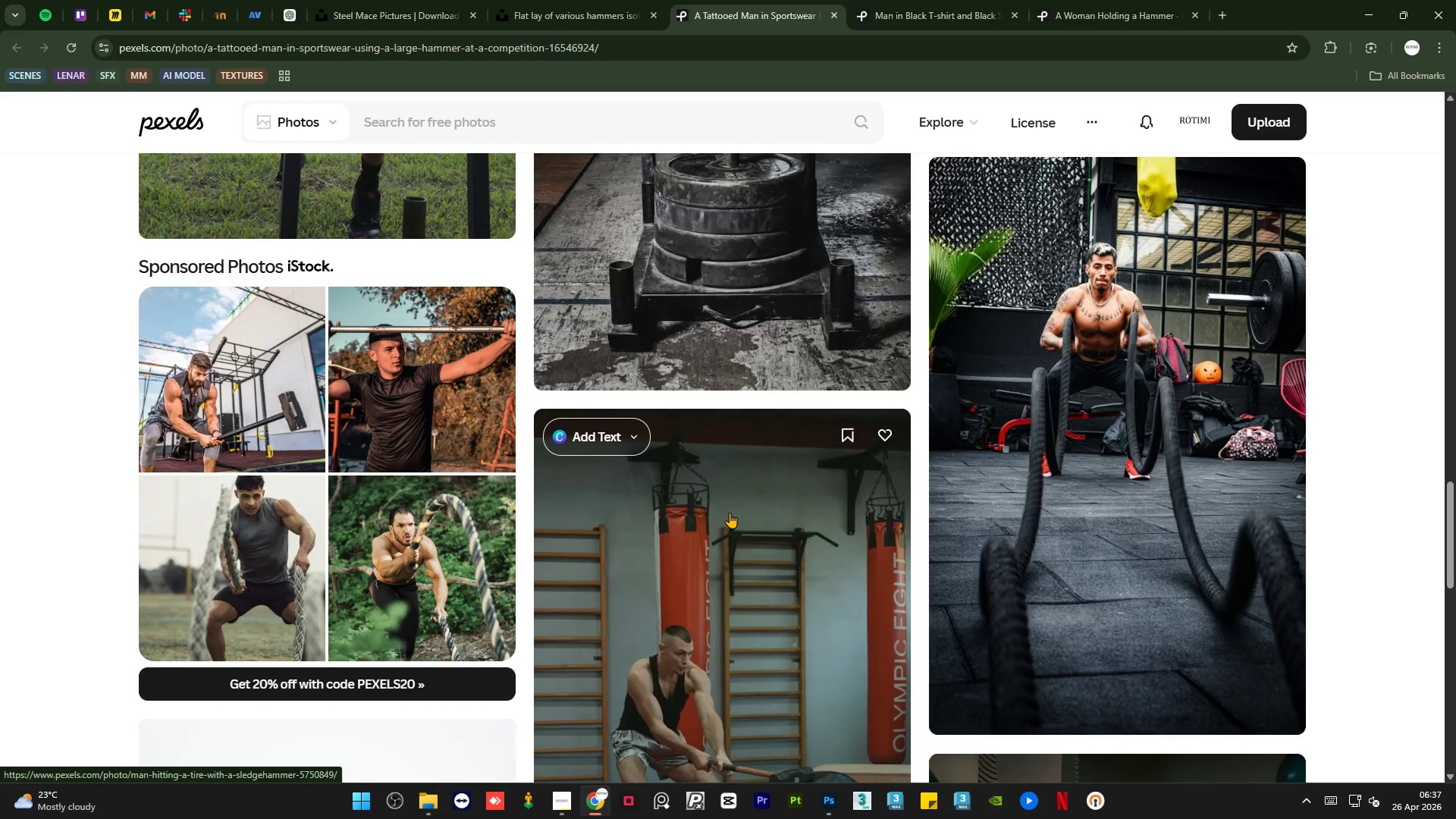 
scroll: coordinate [730, 513], scroll_direction: down, amount: 2.0
 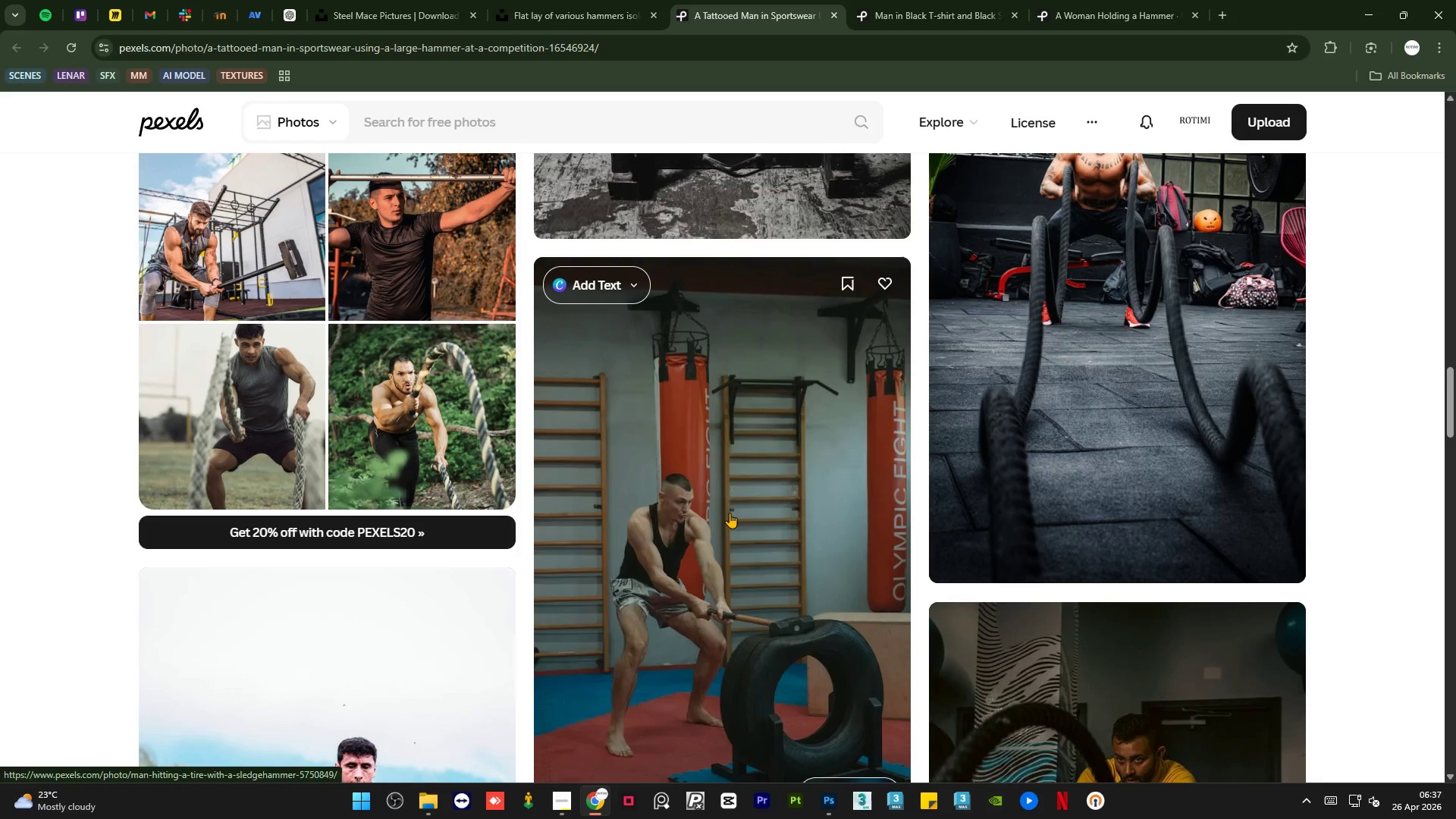 
wait(6.84)
 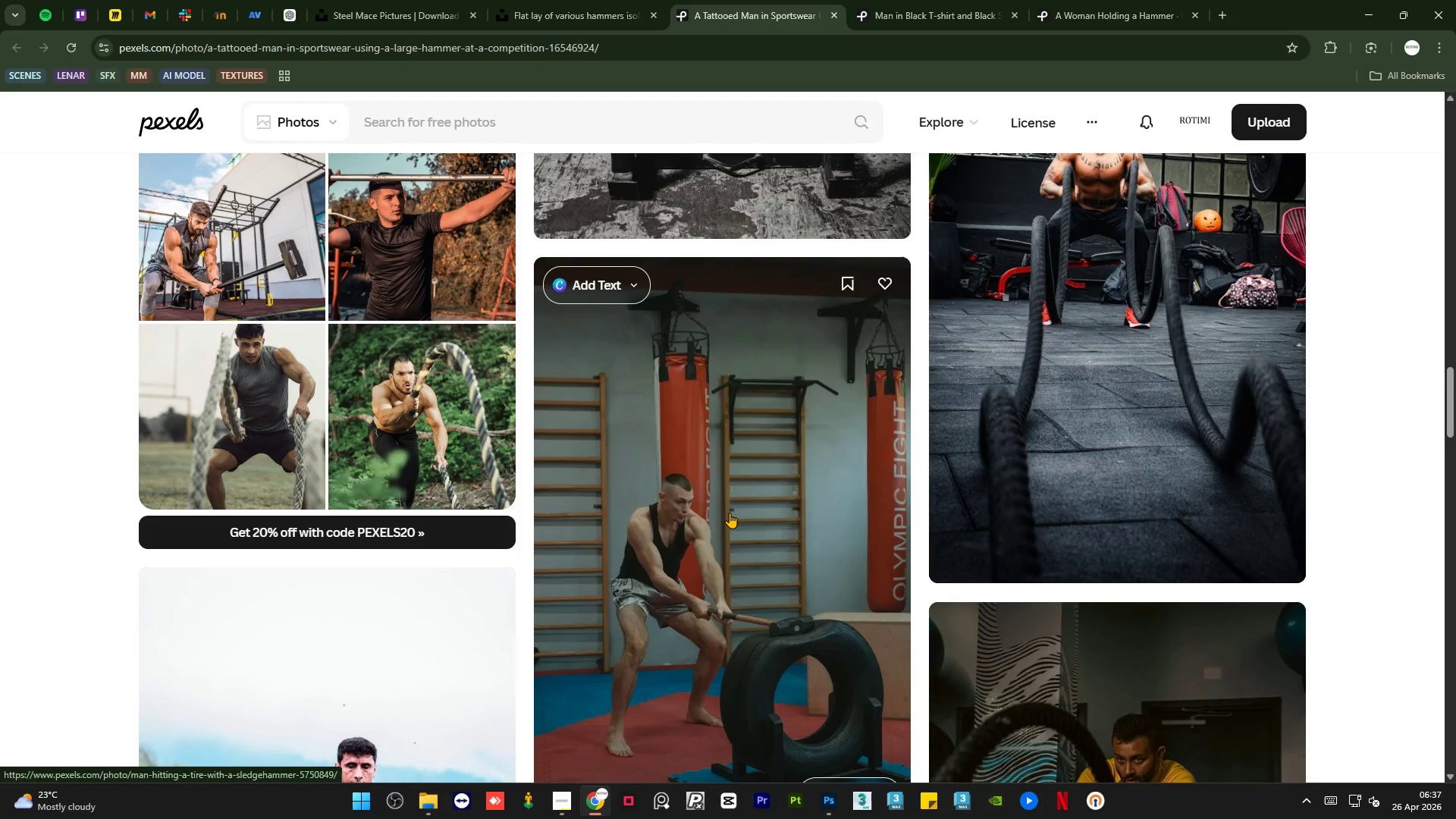 
scroll: coordinate [730, 513], scroll_direction: down, amount: 1.0
 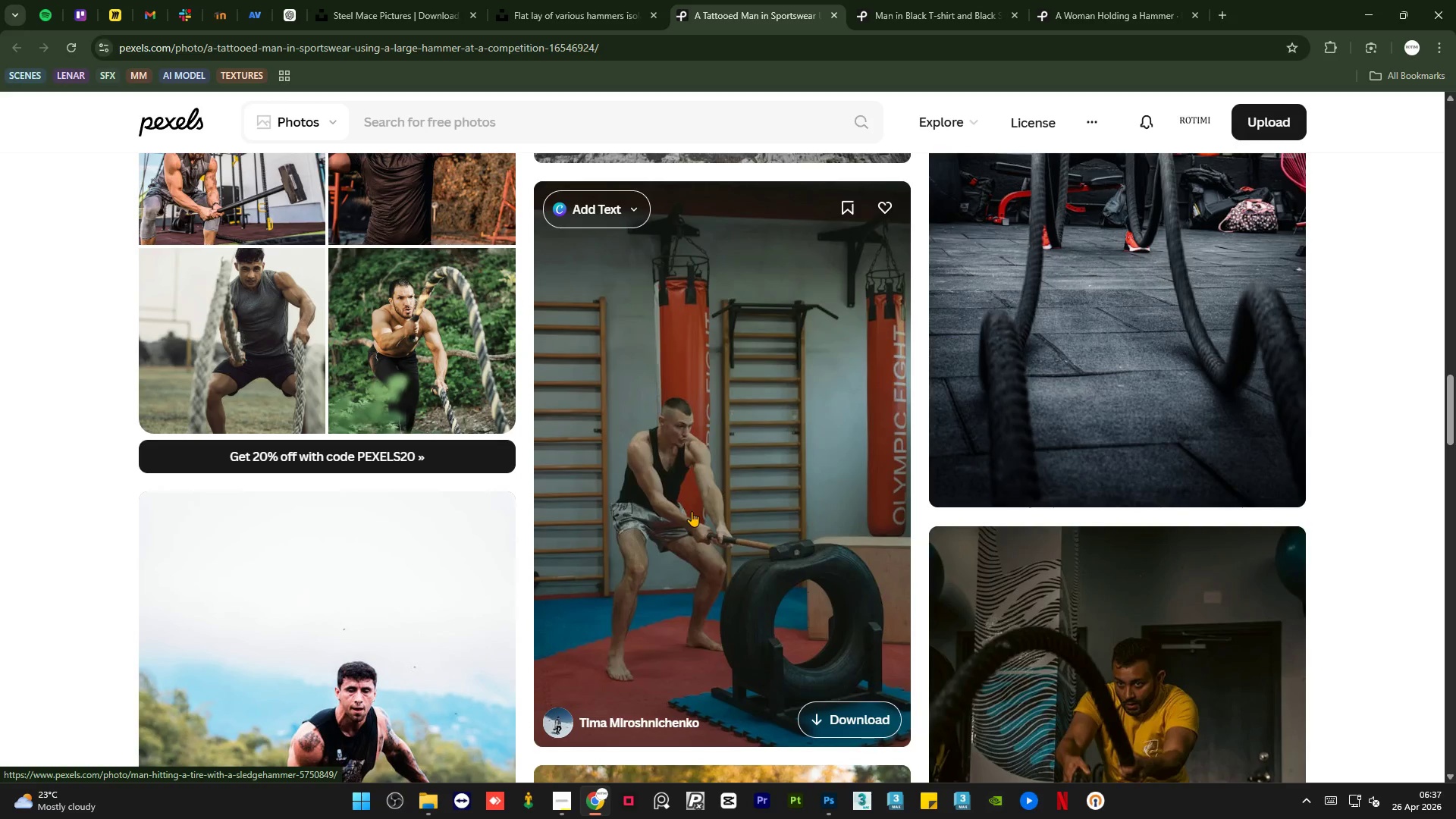 
scroll: coordinate [692, 511], scroll_direction: up, amount: 3.0
 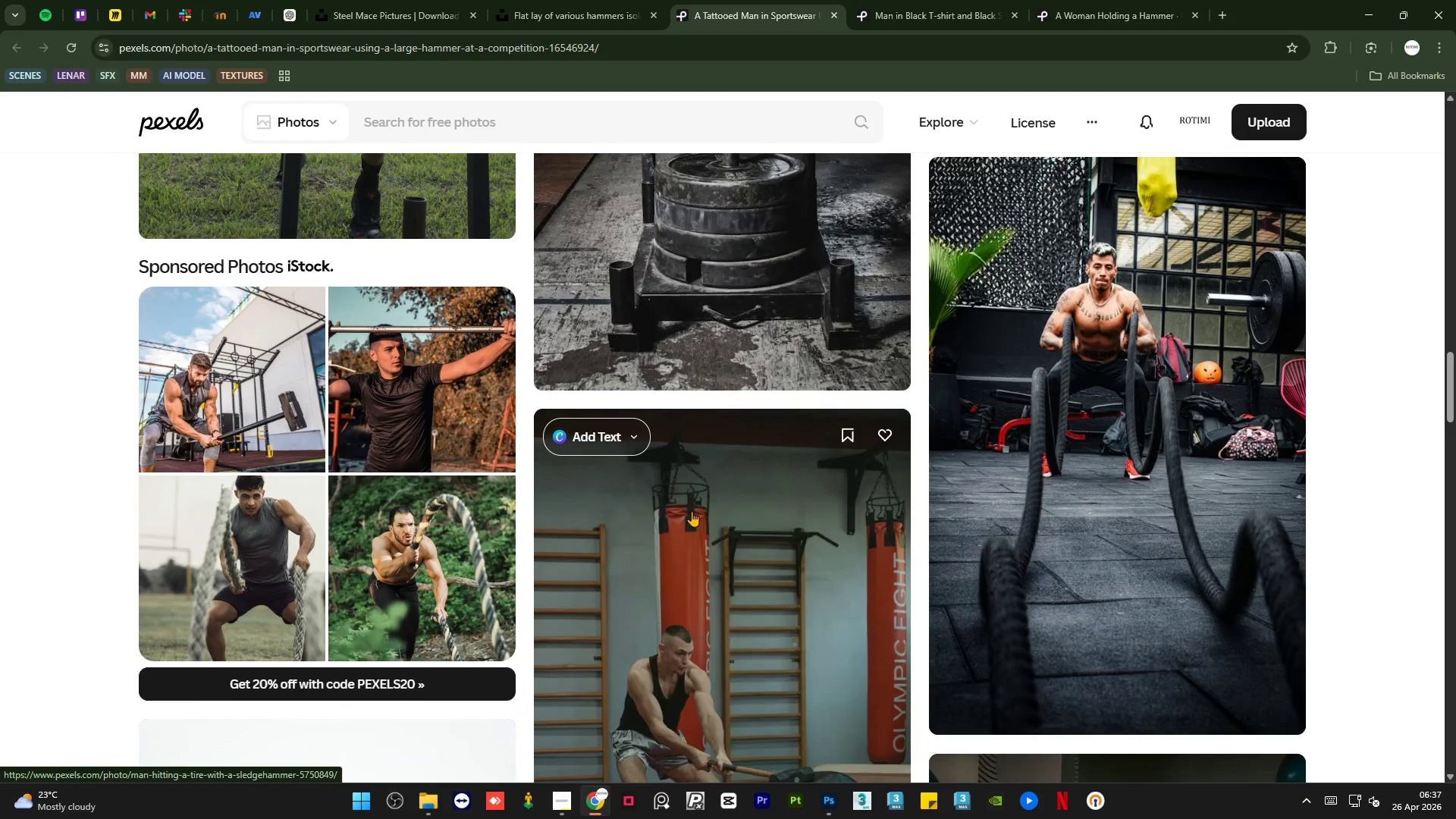 
scroll: coordinate [692, 511], scroll_direction: down, amount: 19.0
 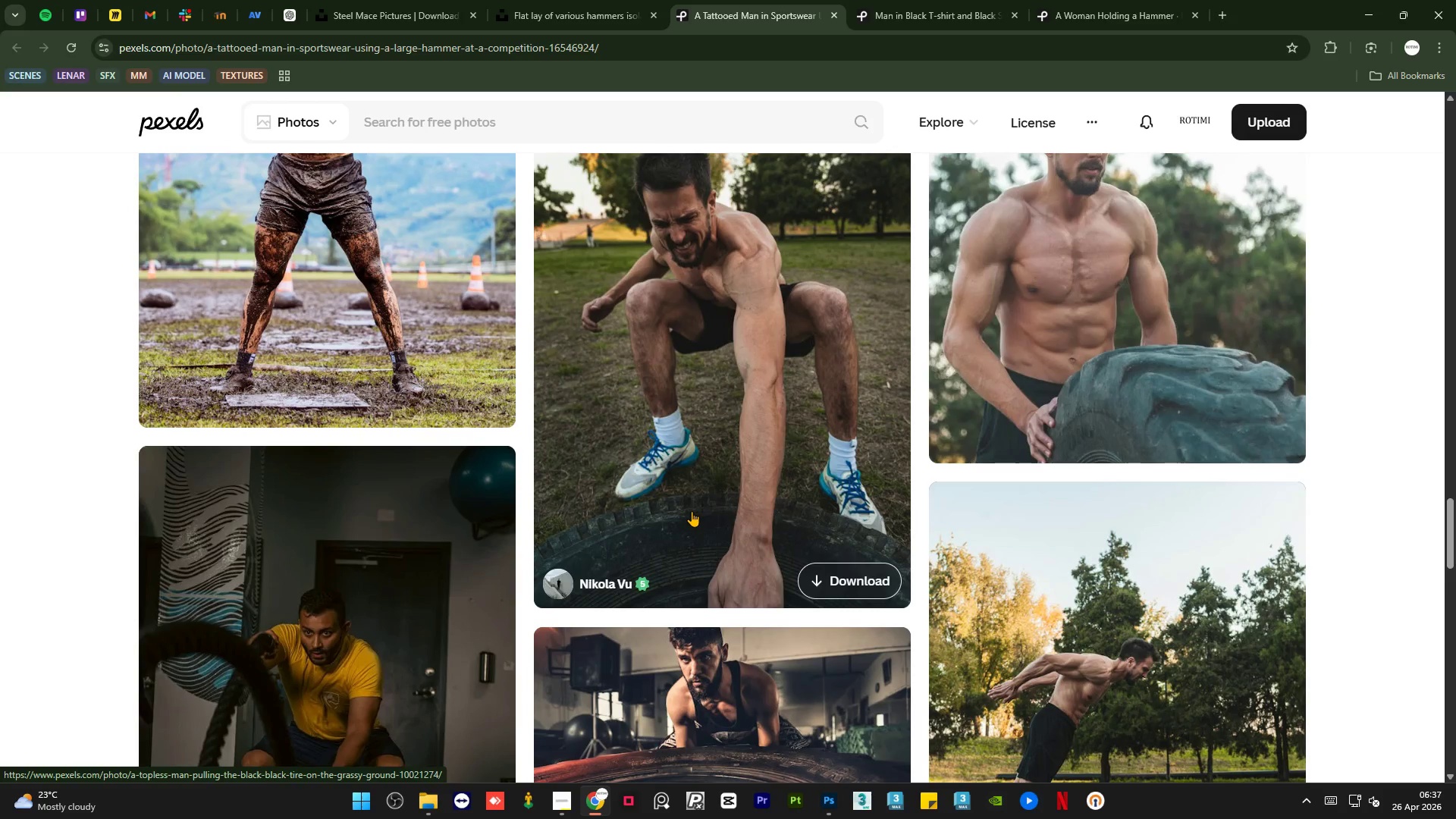 
wait(18.25)
 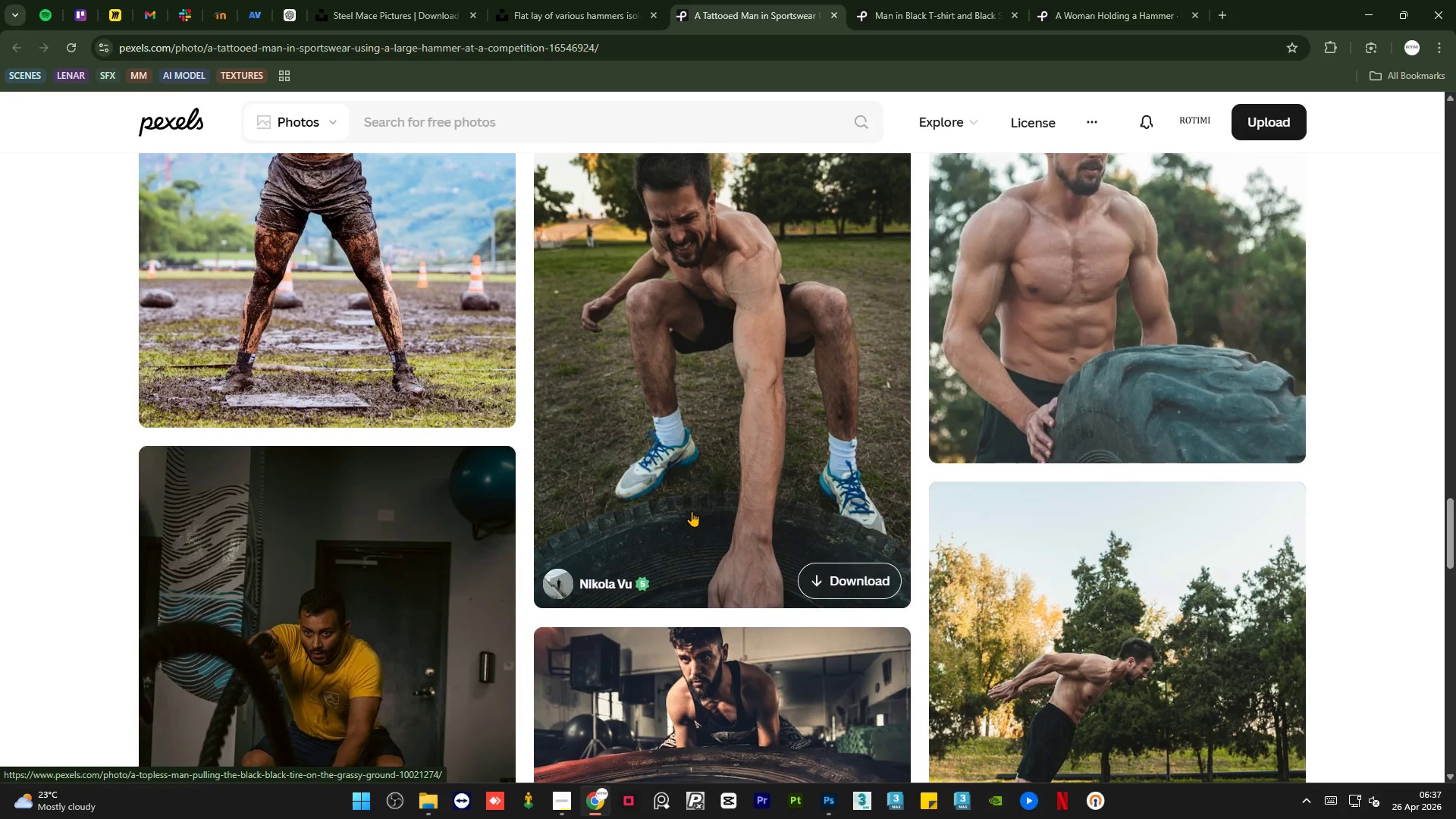 
scroll: coordinate [689, 526], scroll_direction: down, amount: 4.0
 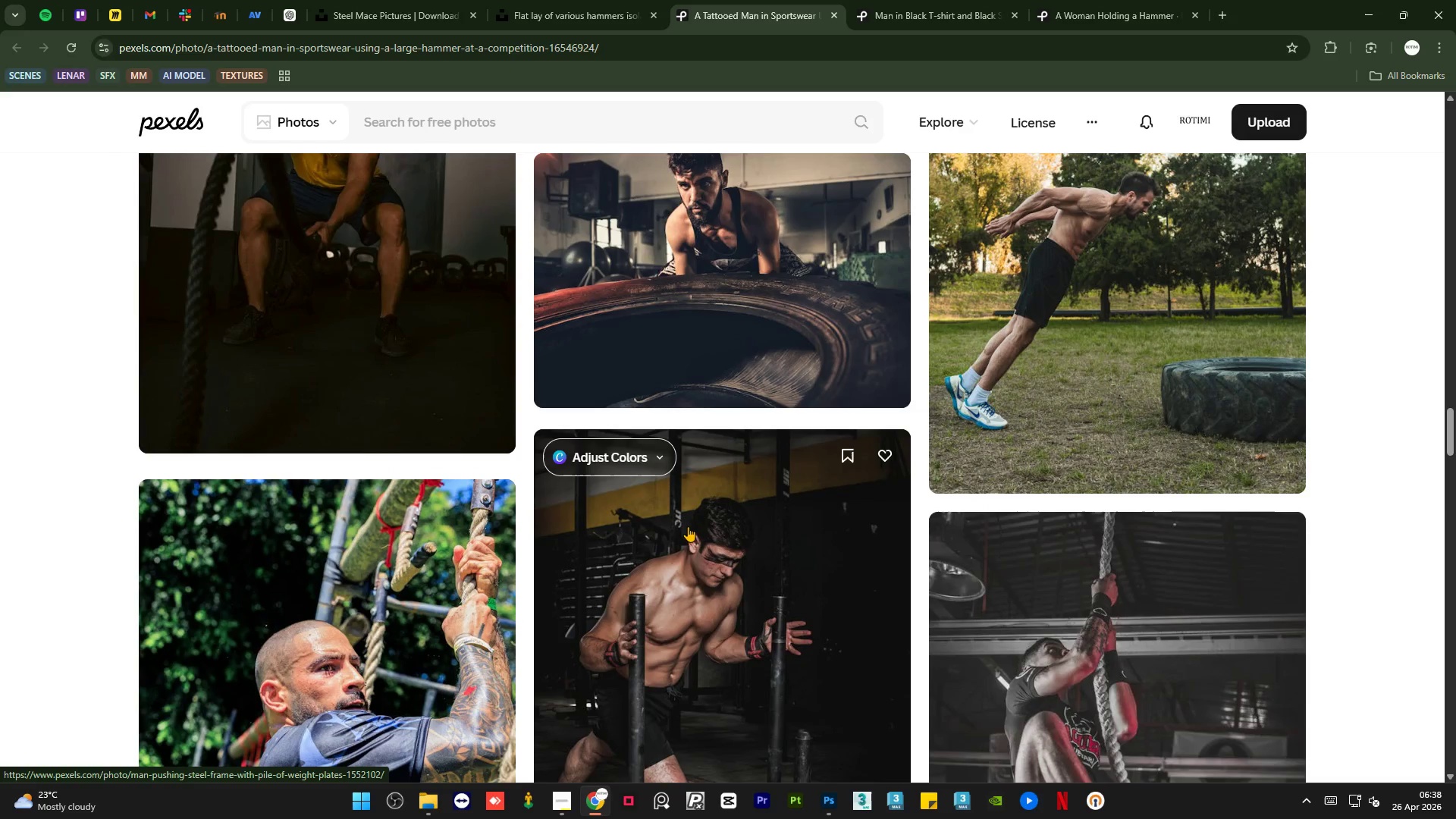 
wait(9.0)
 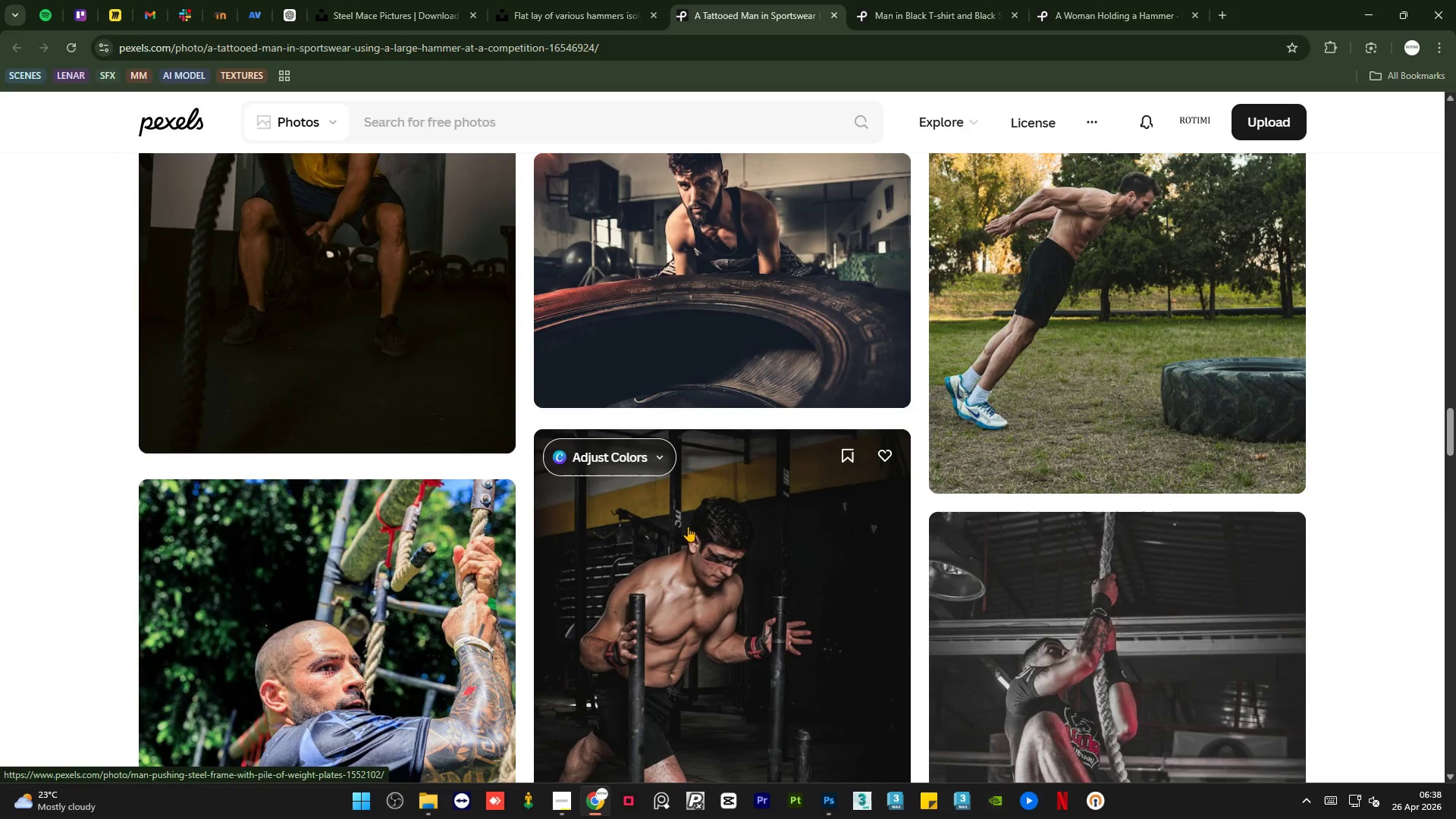 
scroll: coordinate [695, 534], scroll_direction: down, amount: 6.0
 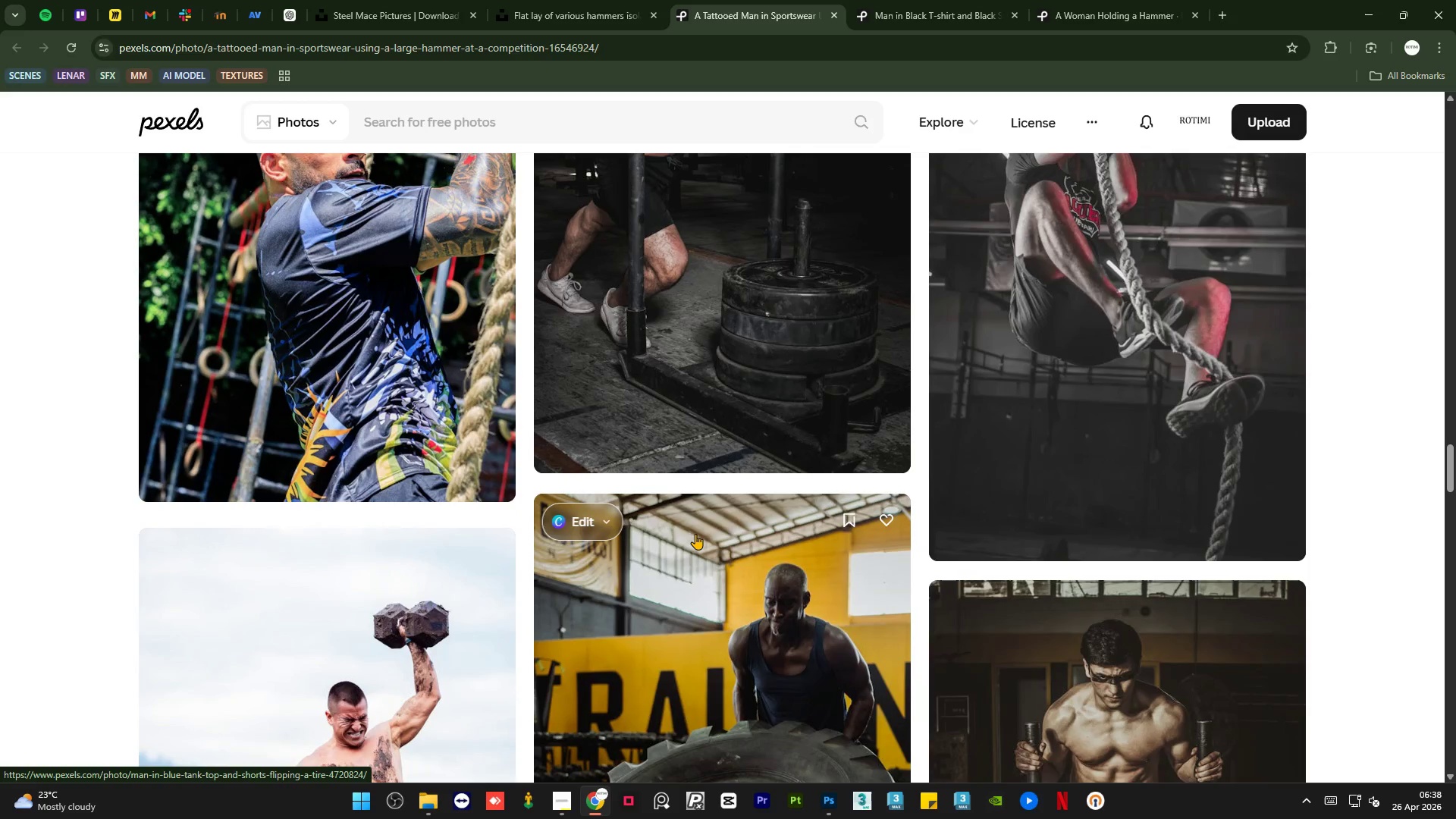 
scroll: coordinate [685, 563], scroll_direction: down, amount: 30.0
 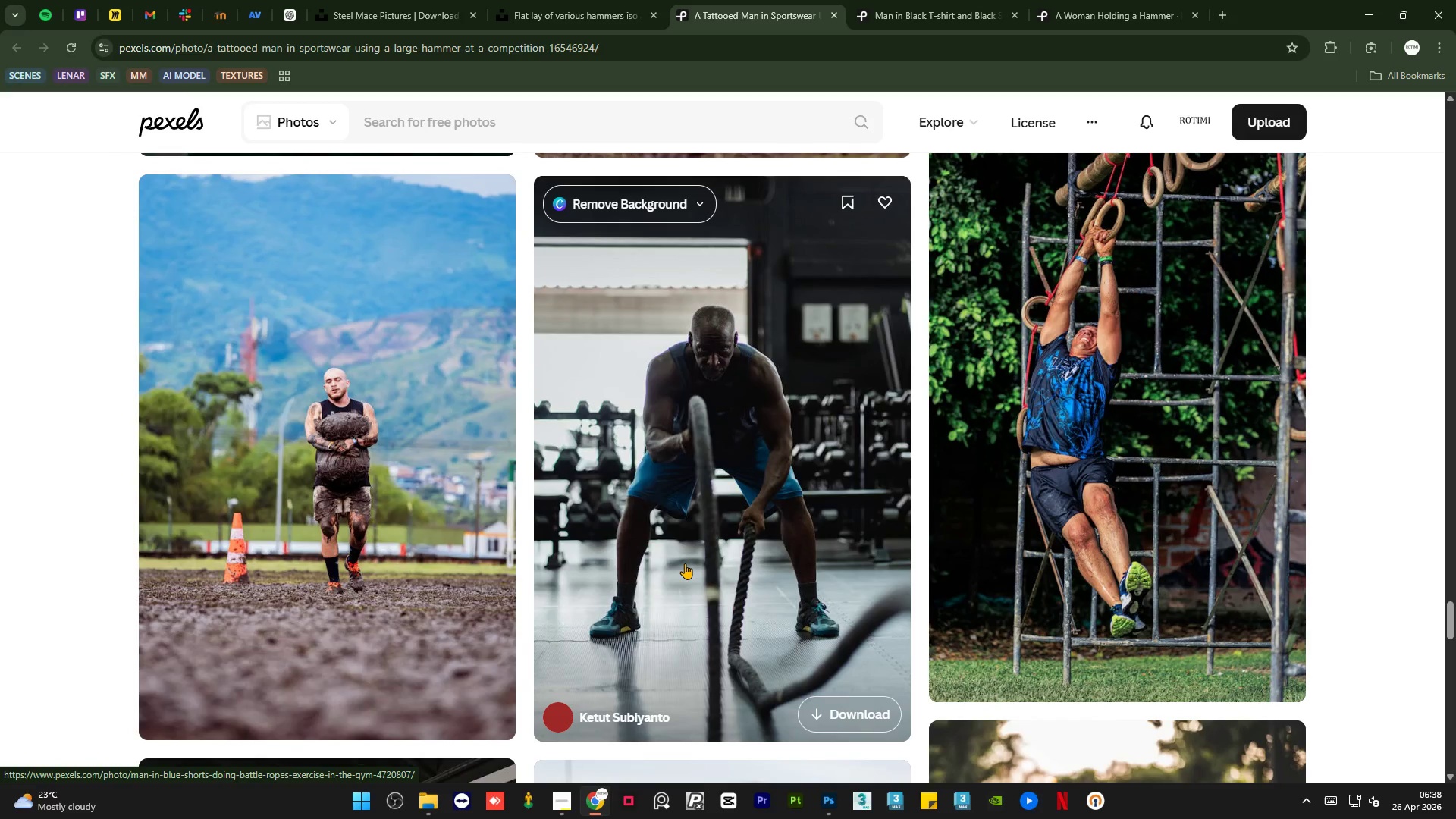 
scroll: coordinate [685, 563], scroll_direction: down, amount: 14.0
 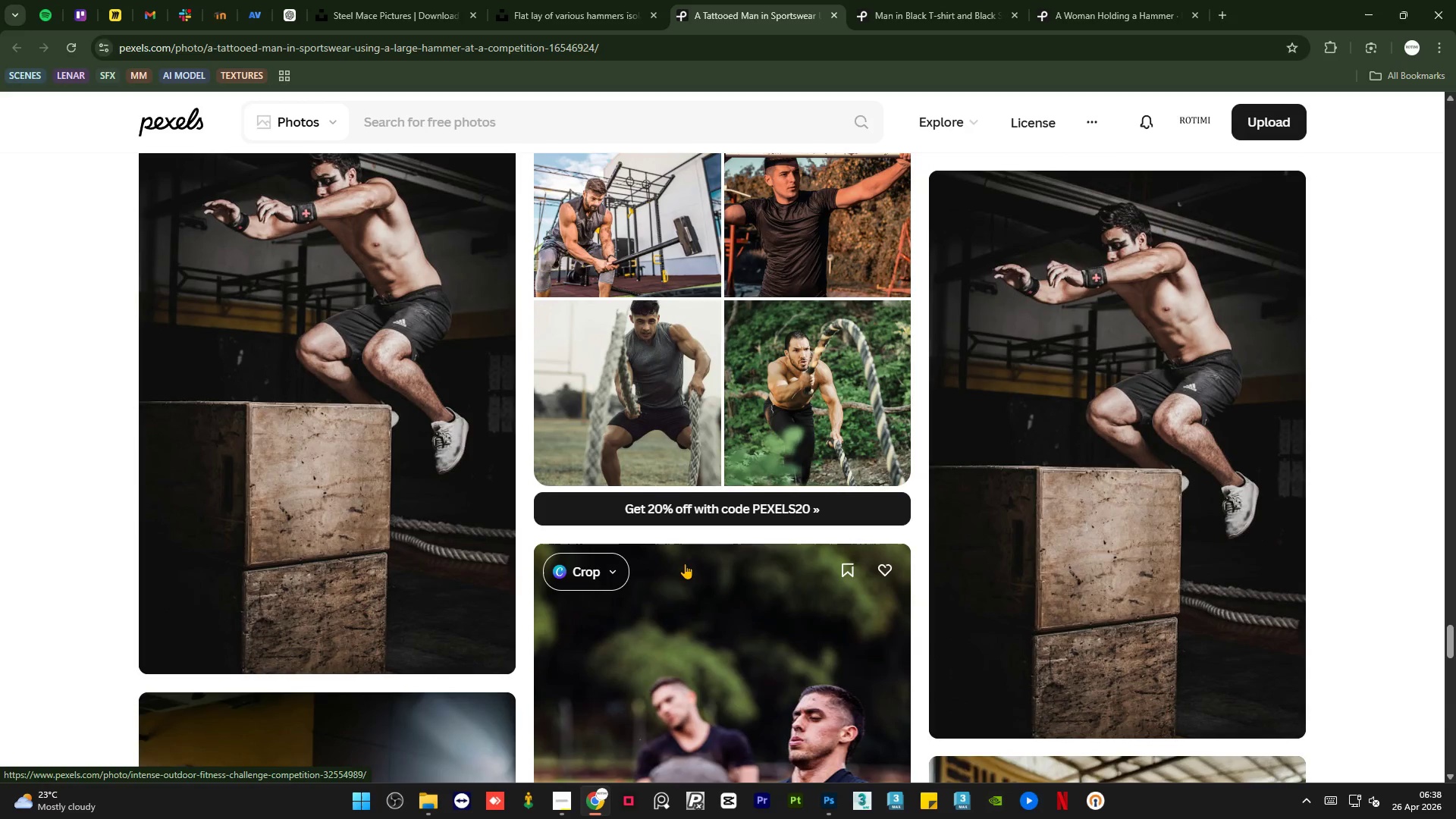 
wait(7.42)
 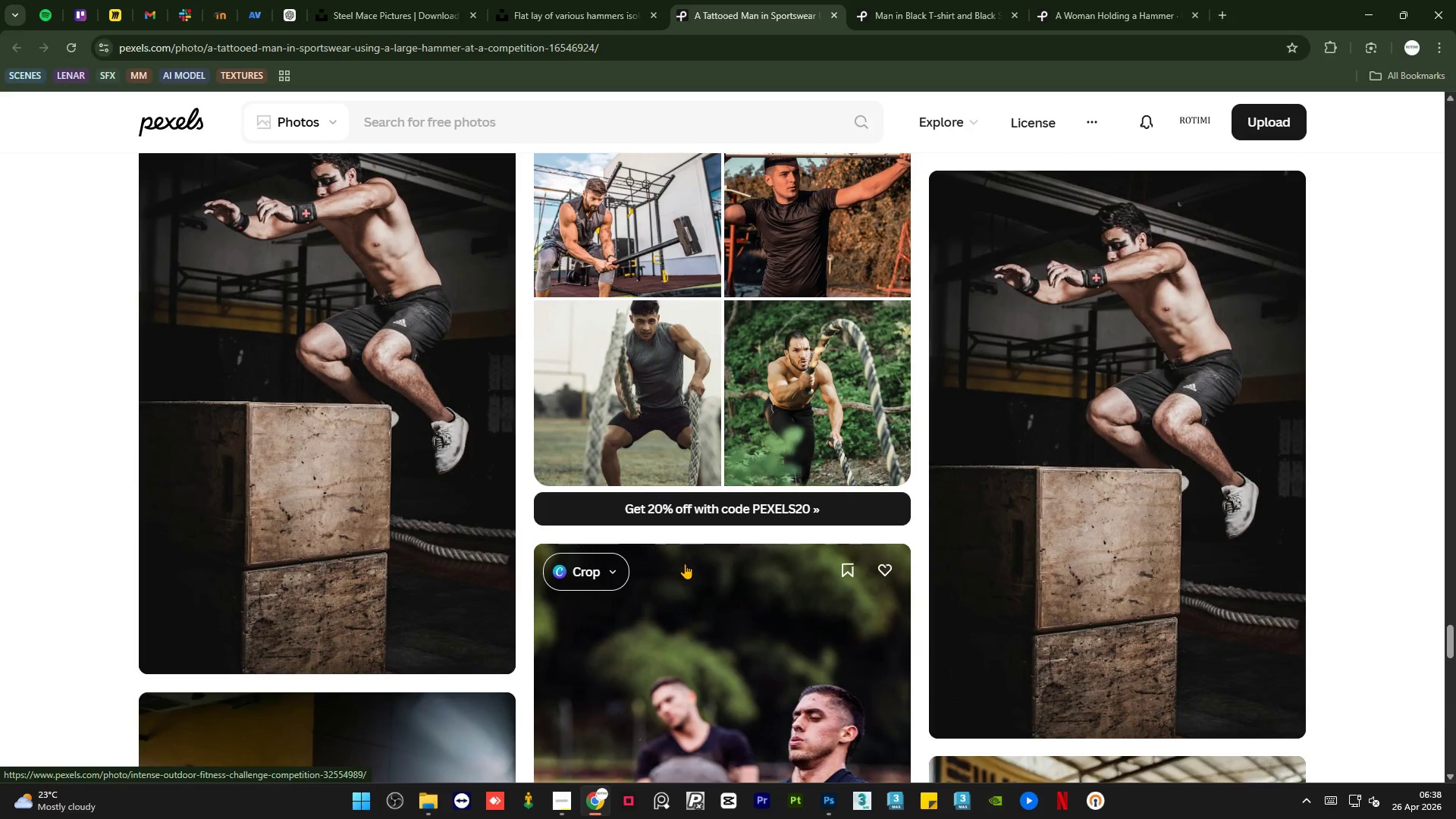 
scroll: coordinate [685, 563], scroll_direction: down, amount: 1.0